 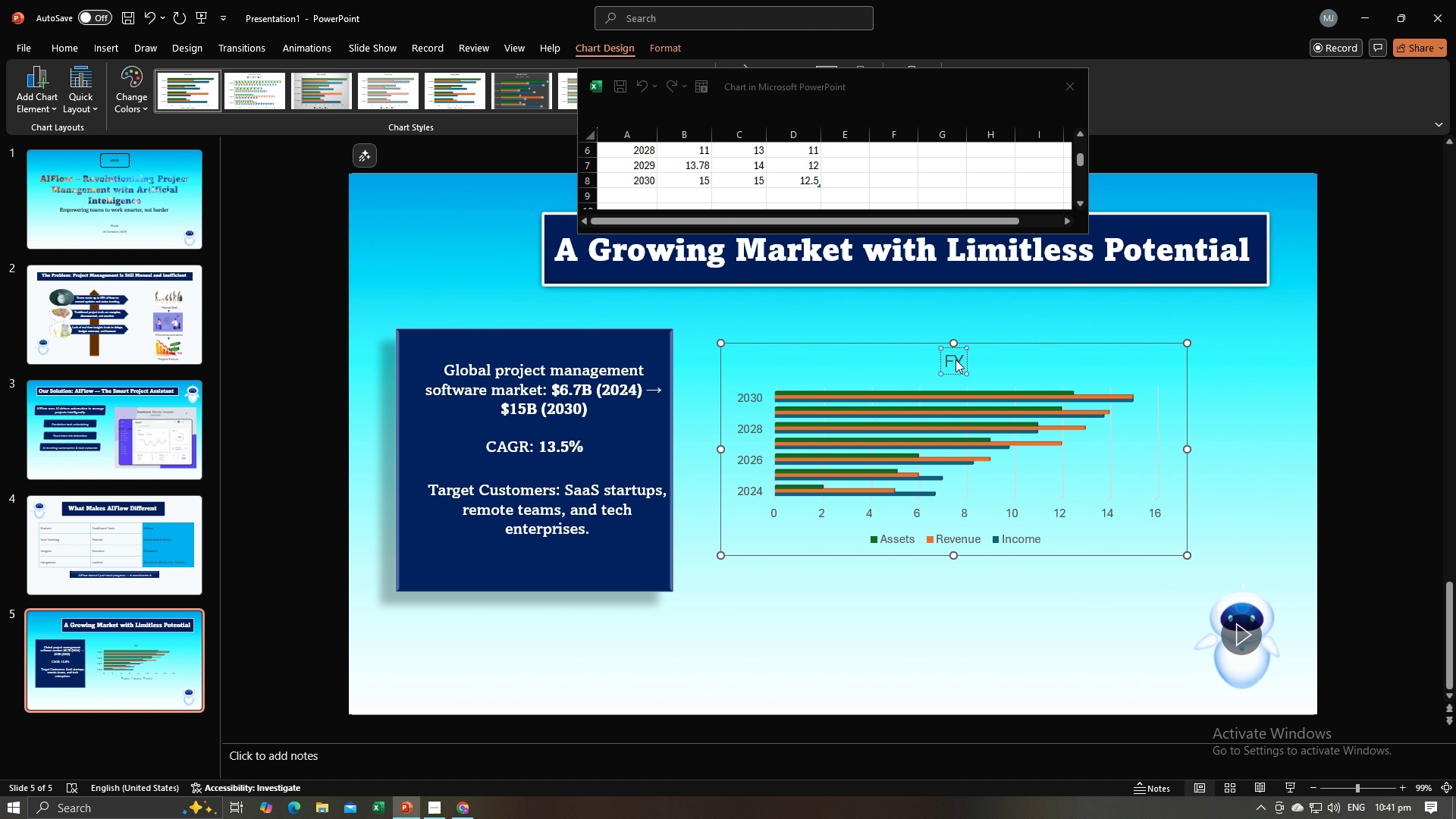 
hold_key(key=ShiftLeft, duration=1.15)
 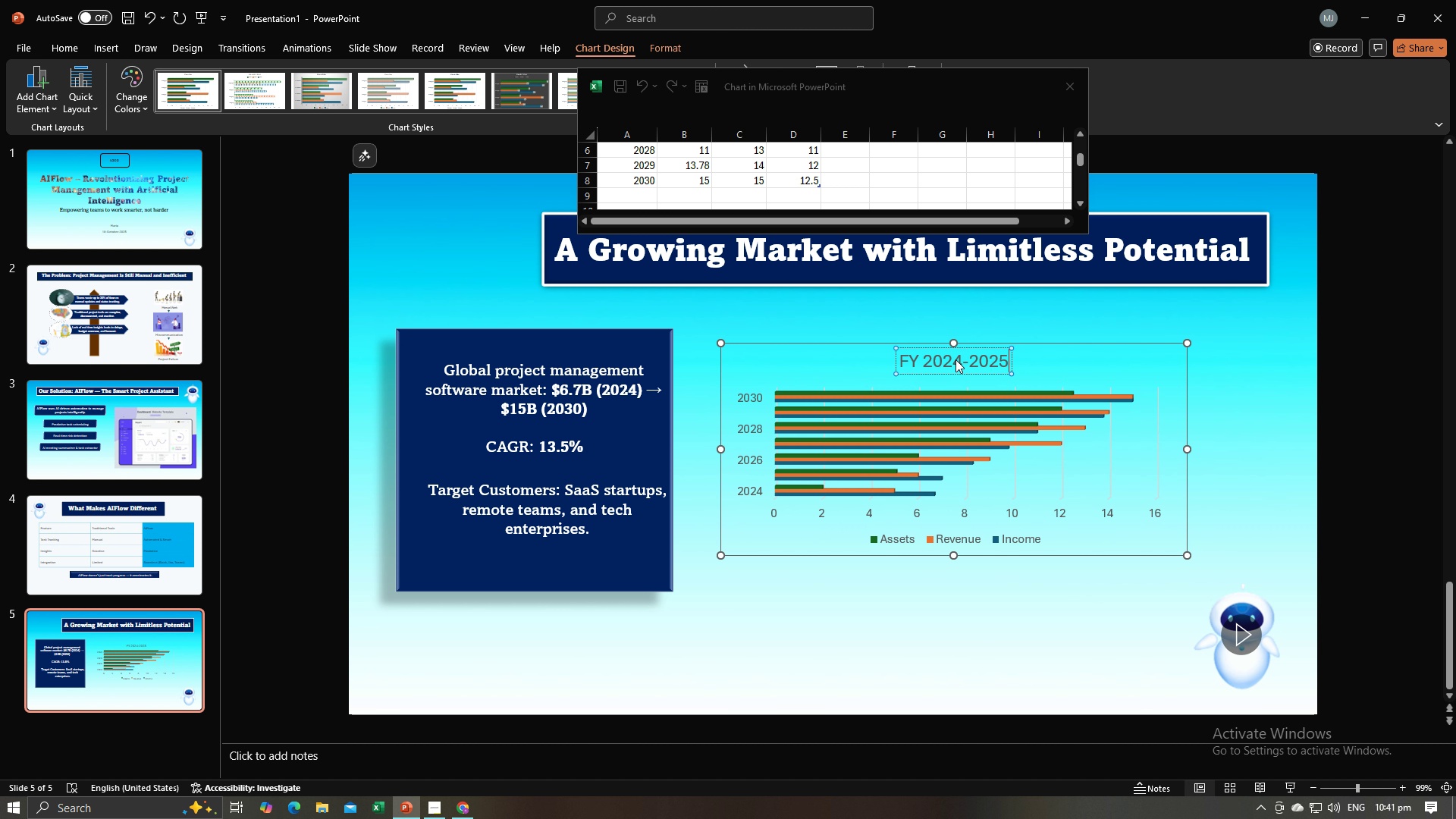 
left_click([1003, 635])
 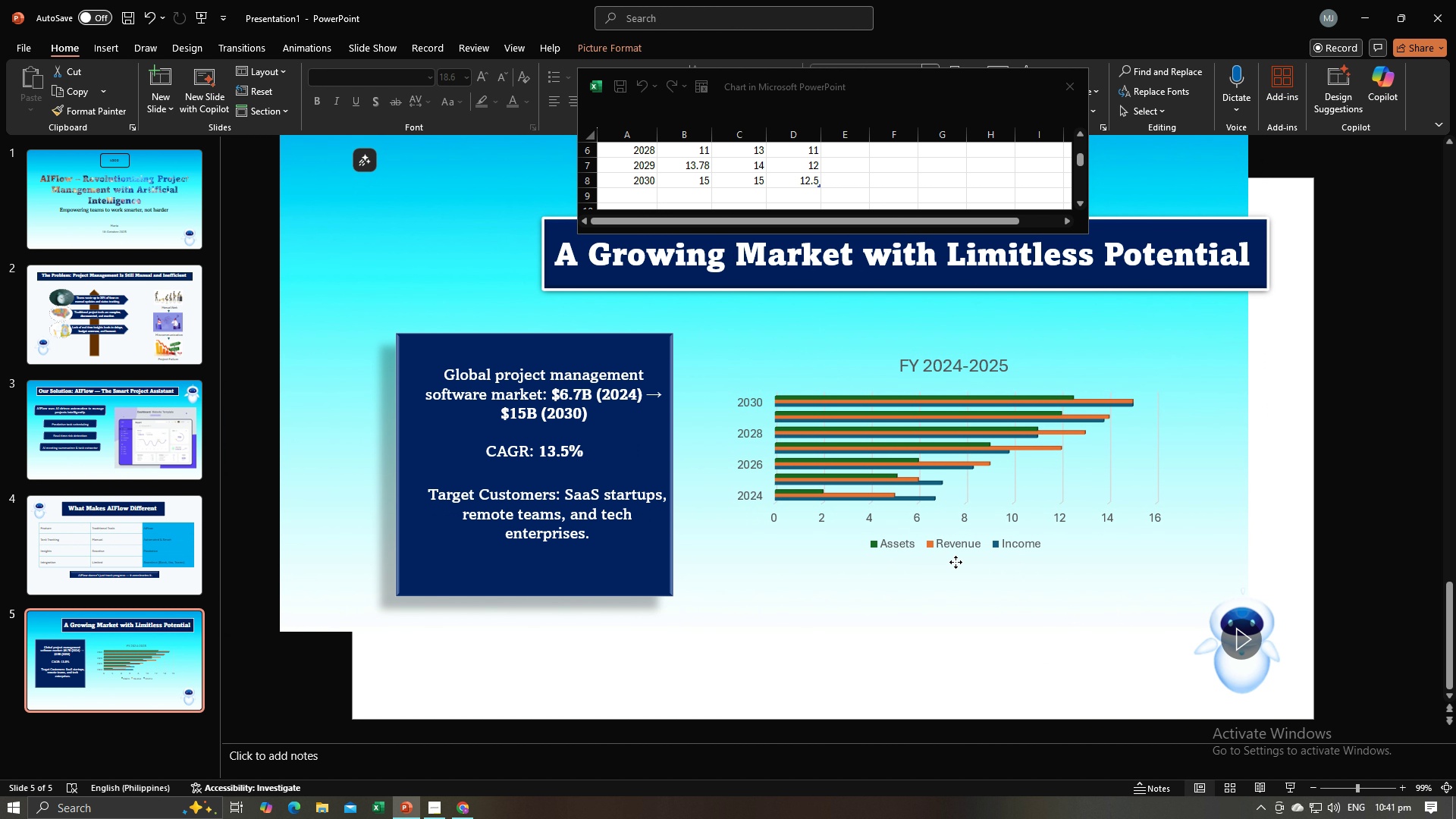 
left_click([1018, 638])
 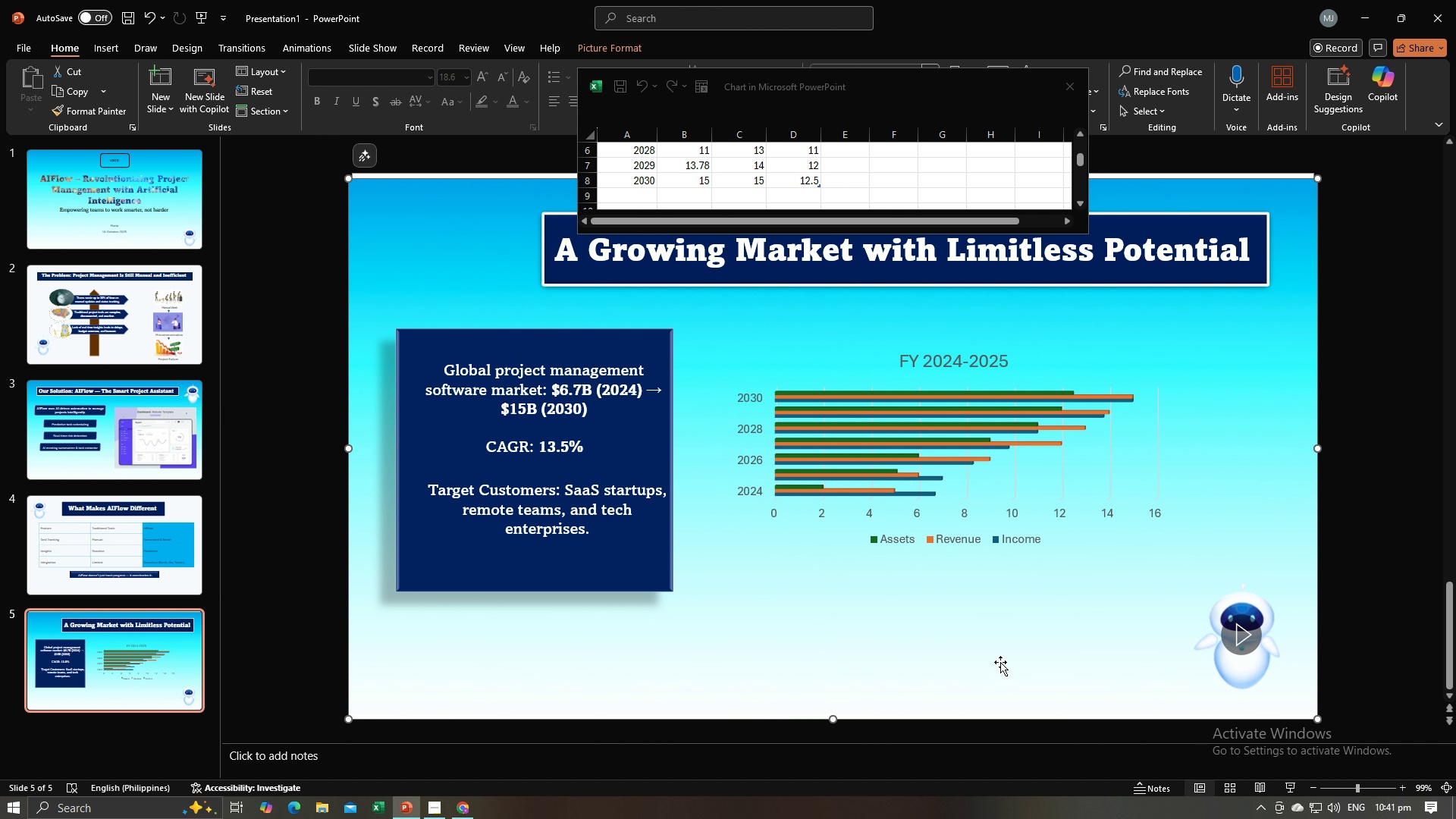 
key(Control+Z)
 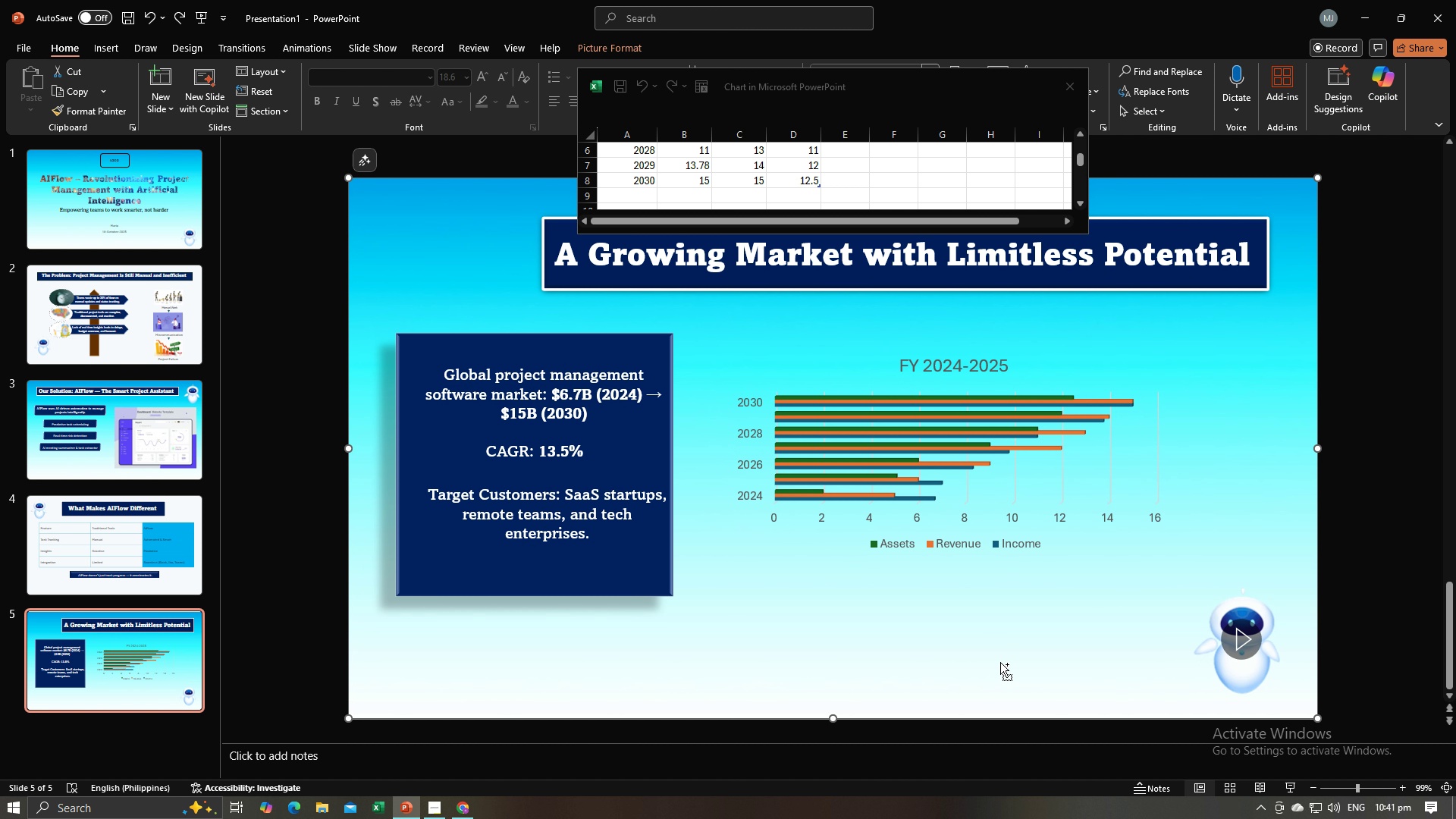 
key(Control+Z)
 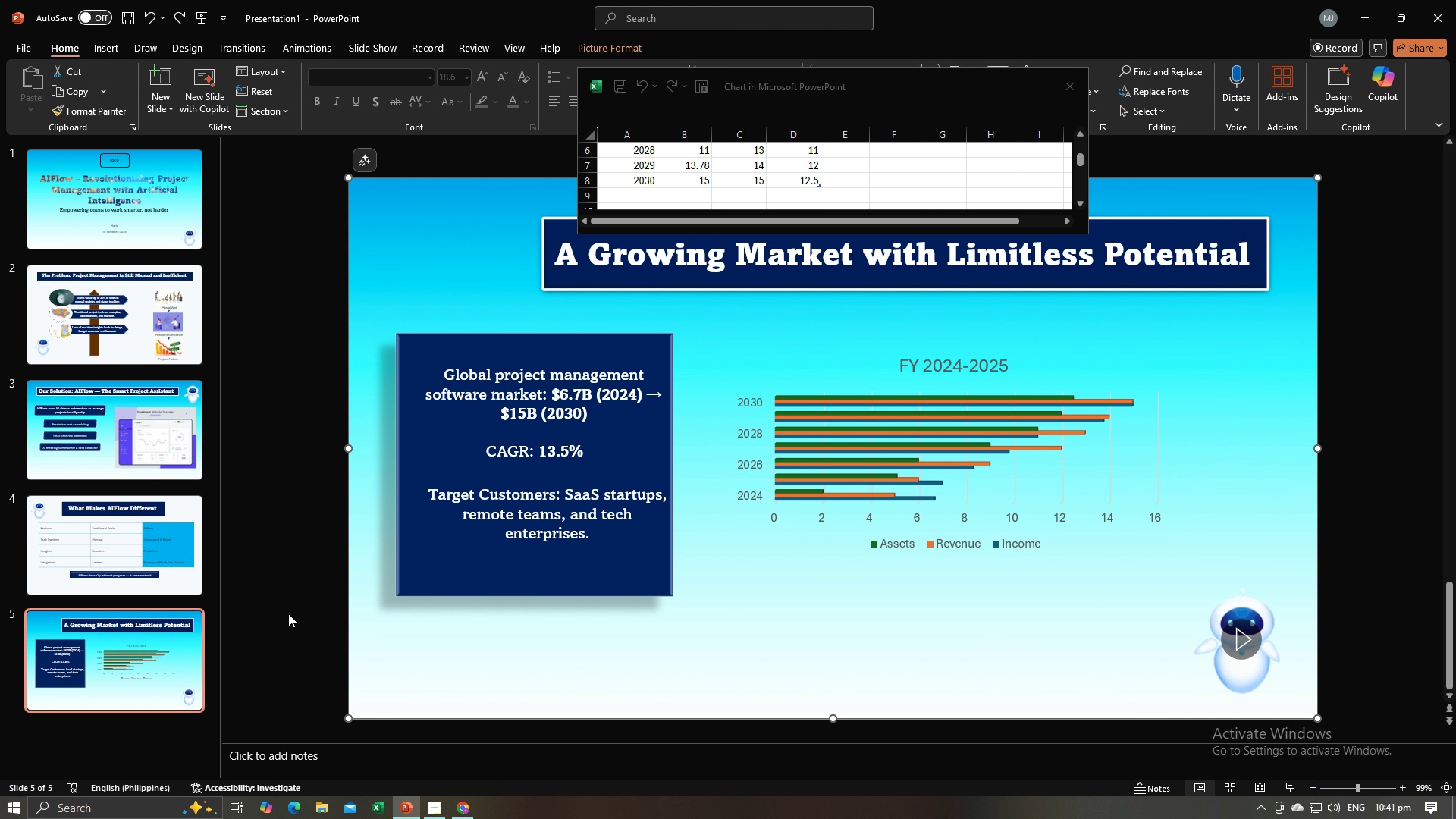 
left_click([288, 613])
 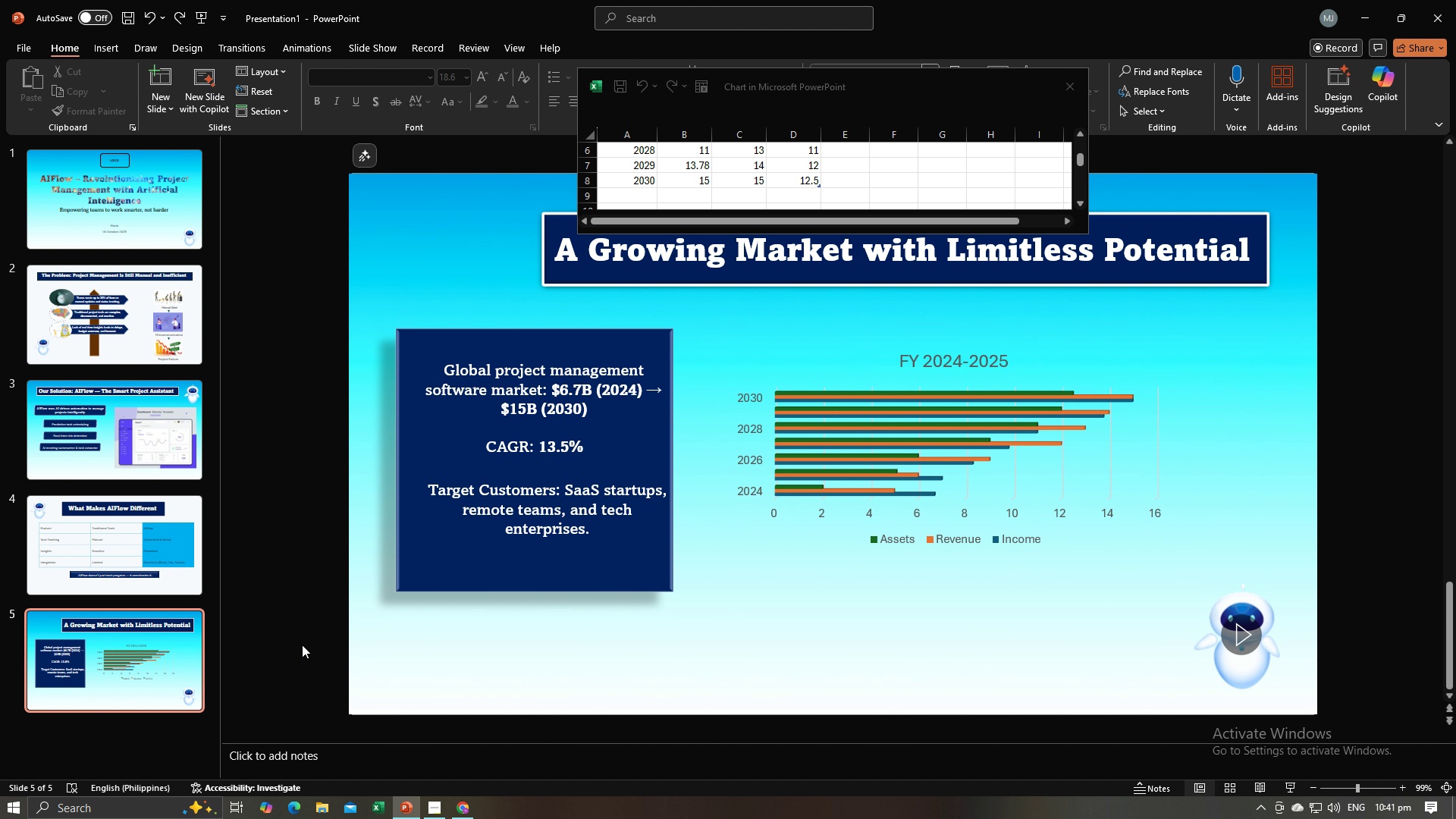 
left_click([258, 646])
 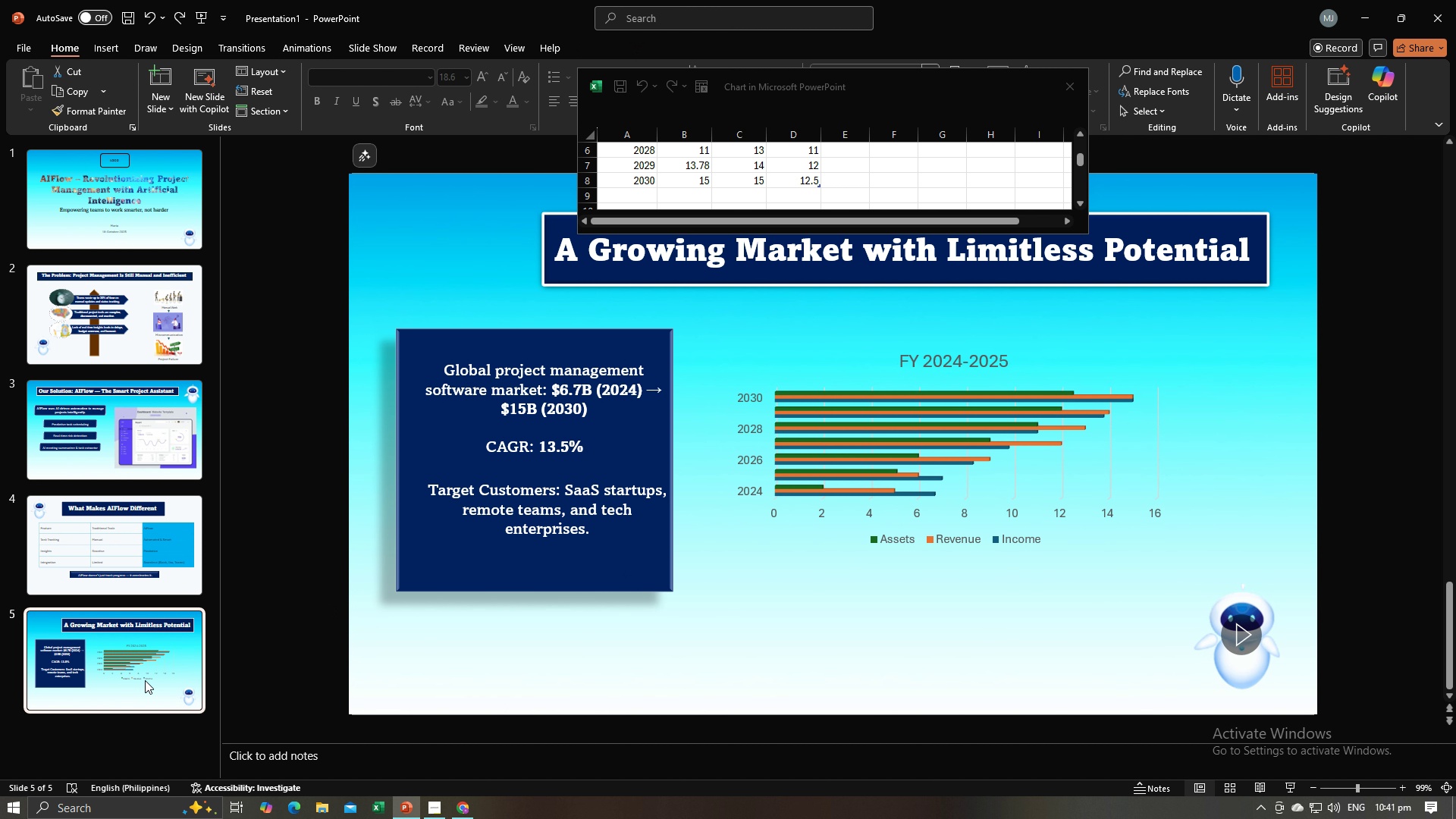 
left_click([145, 680])
 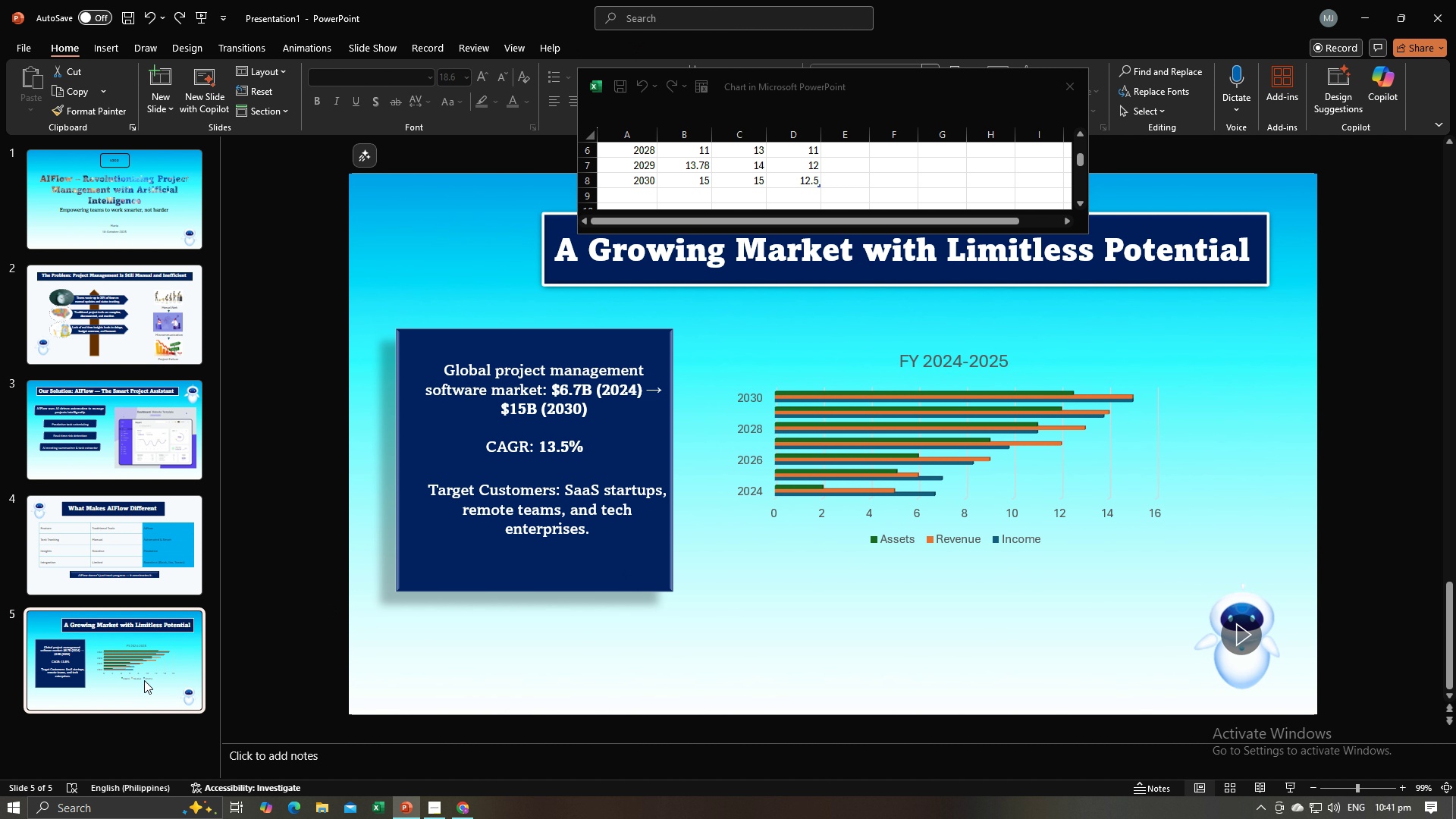 
key(Control+C)
 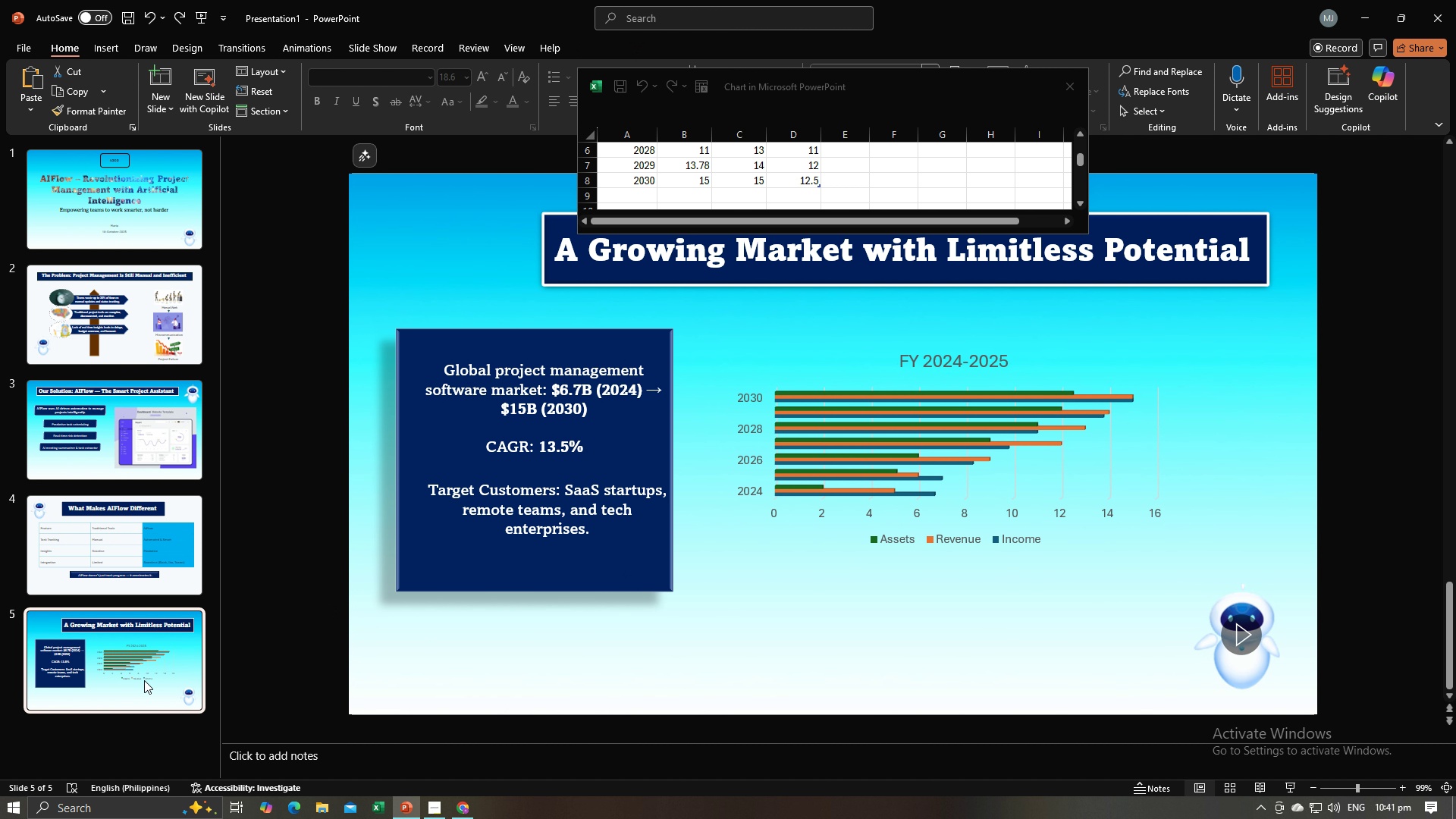 
key(Control+V)
 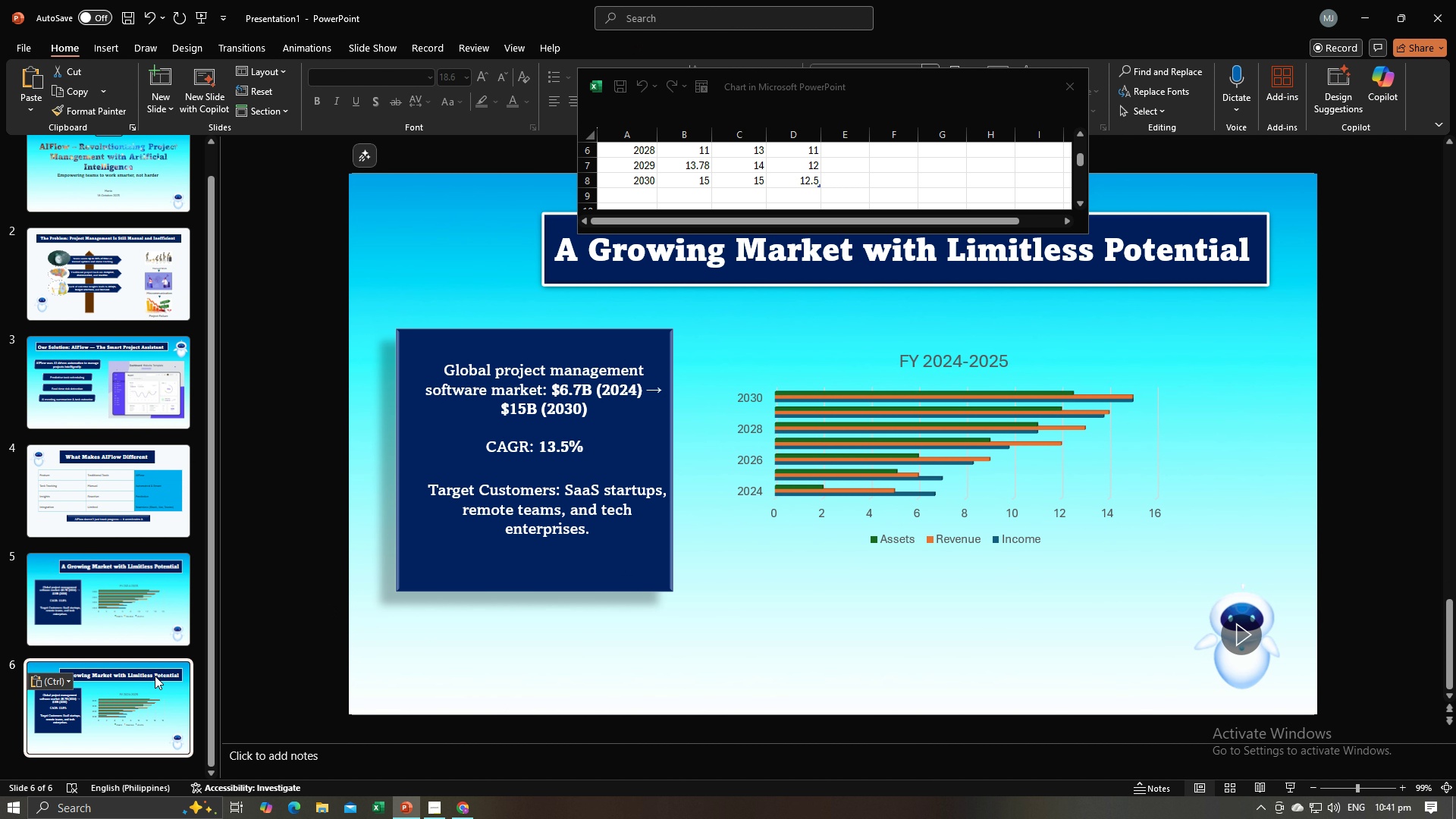 
key(Alt+AltLeft)
 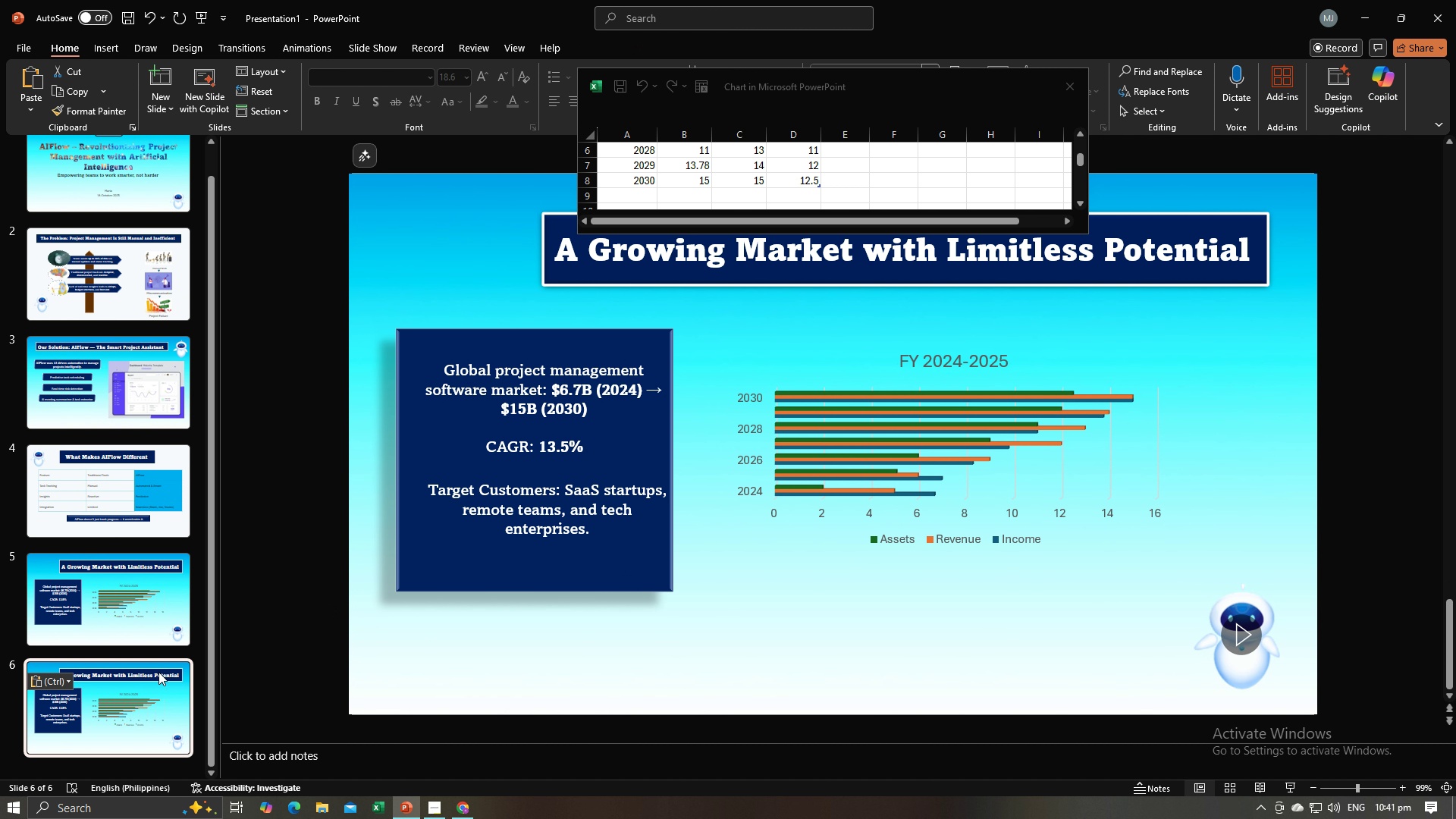 
key(Alt+Tab)
 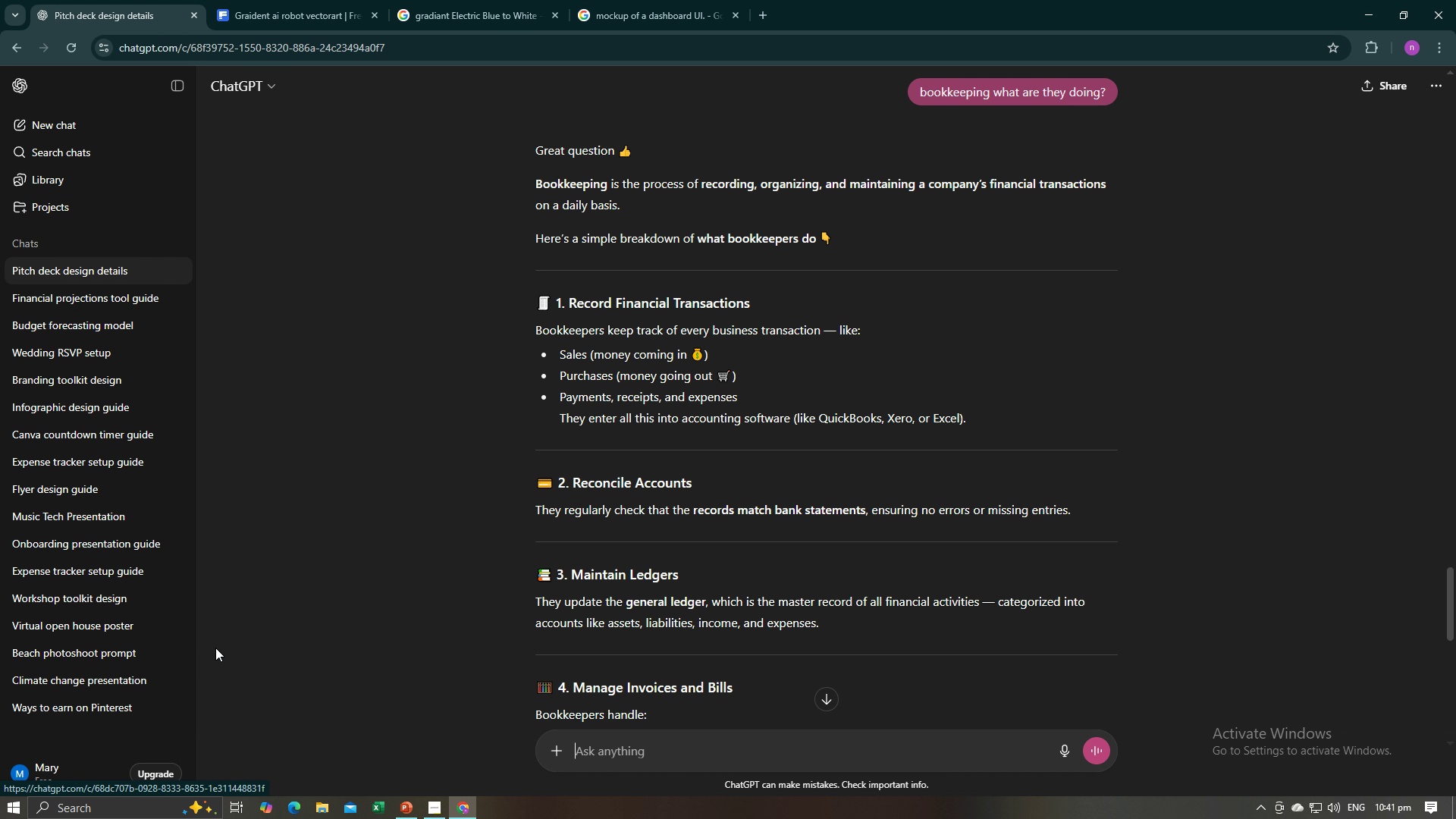 
key(Alt+AltLeft)
 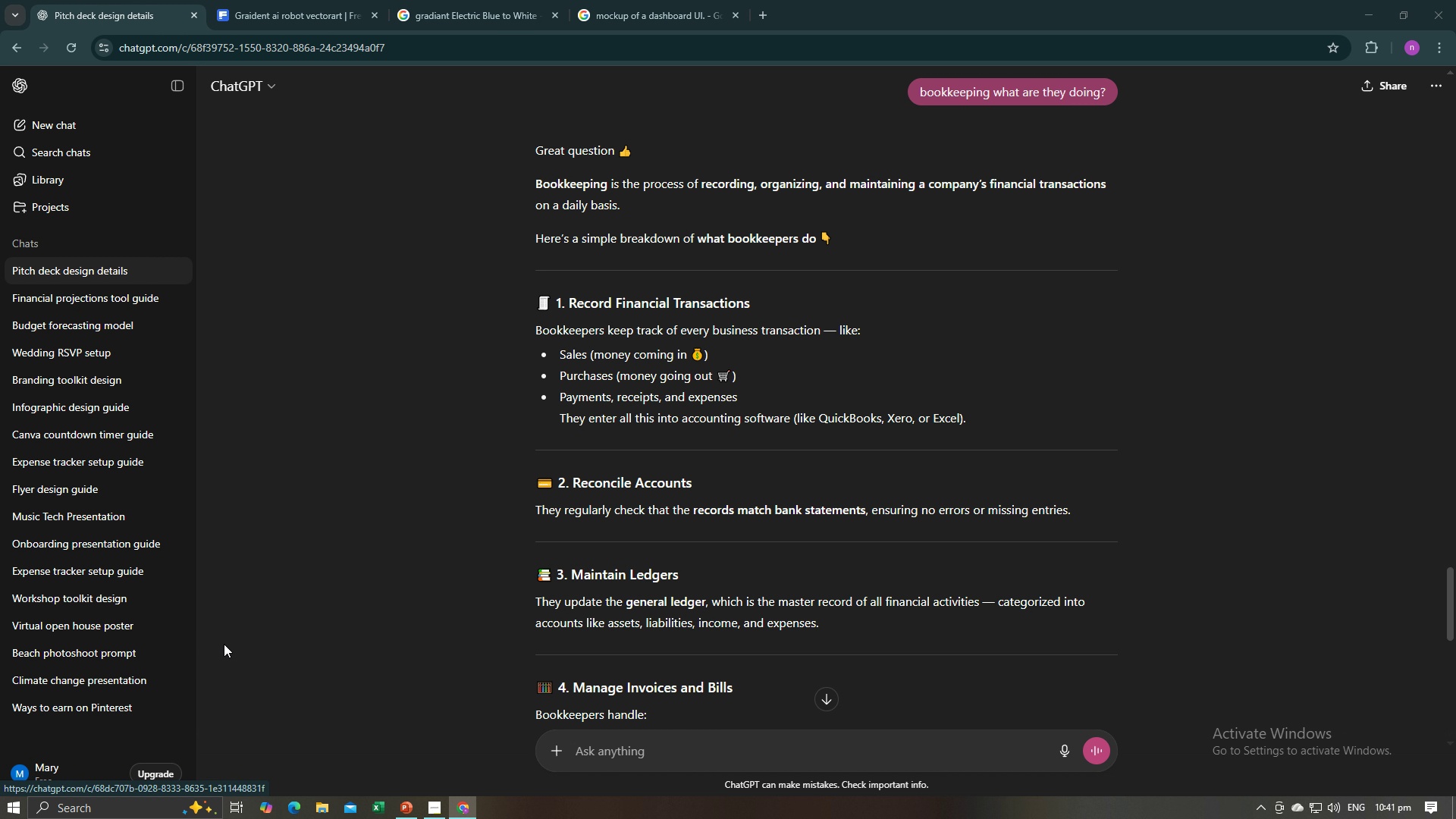 
key(Alt+Tab)
 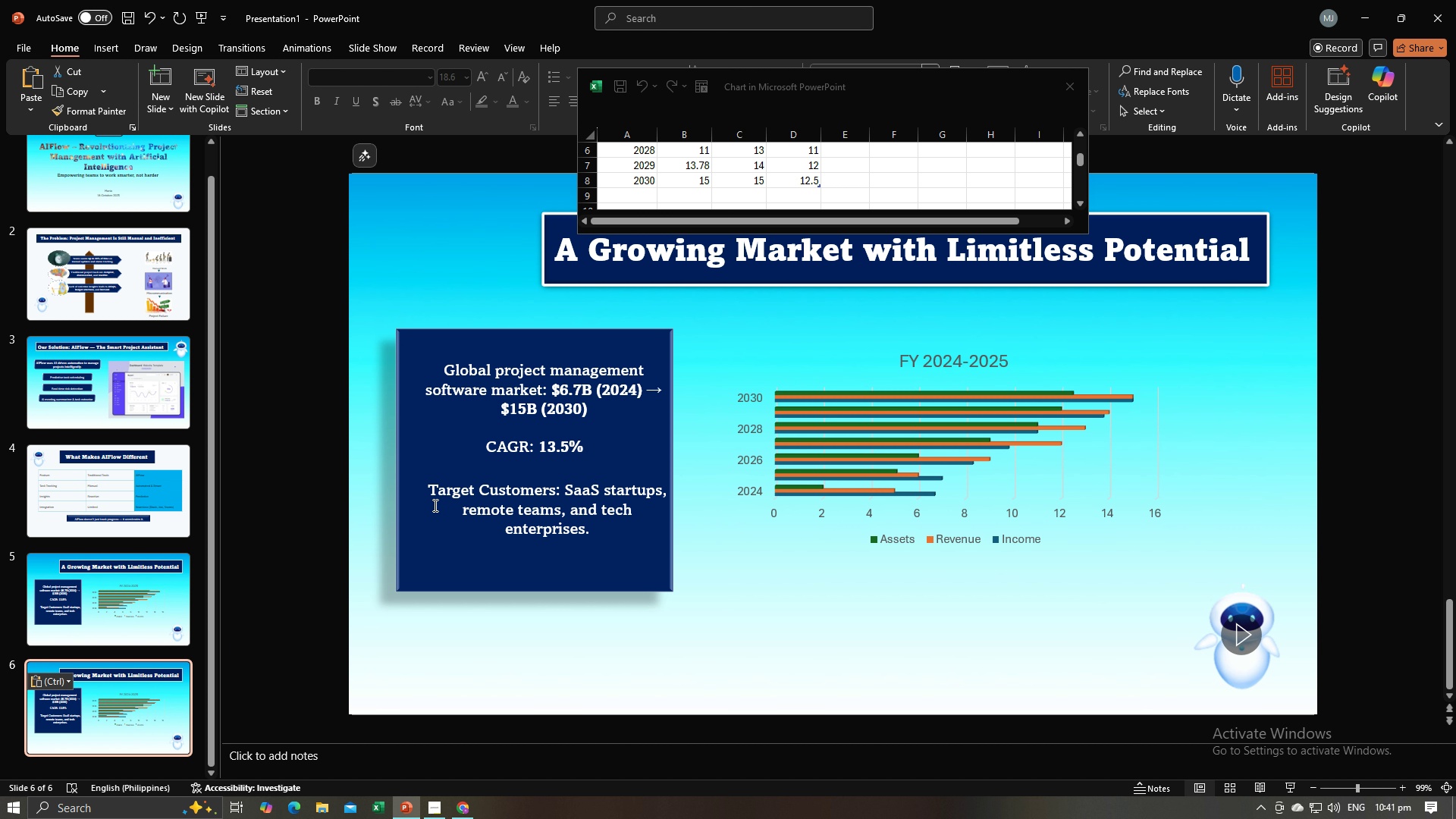 
scroll: coordinate [434, 505], scroll_direction: up, amount: 5.0
 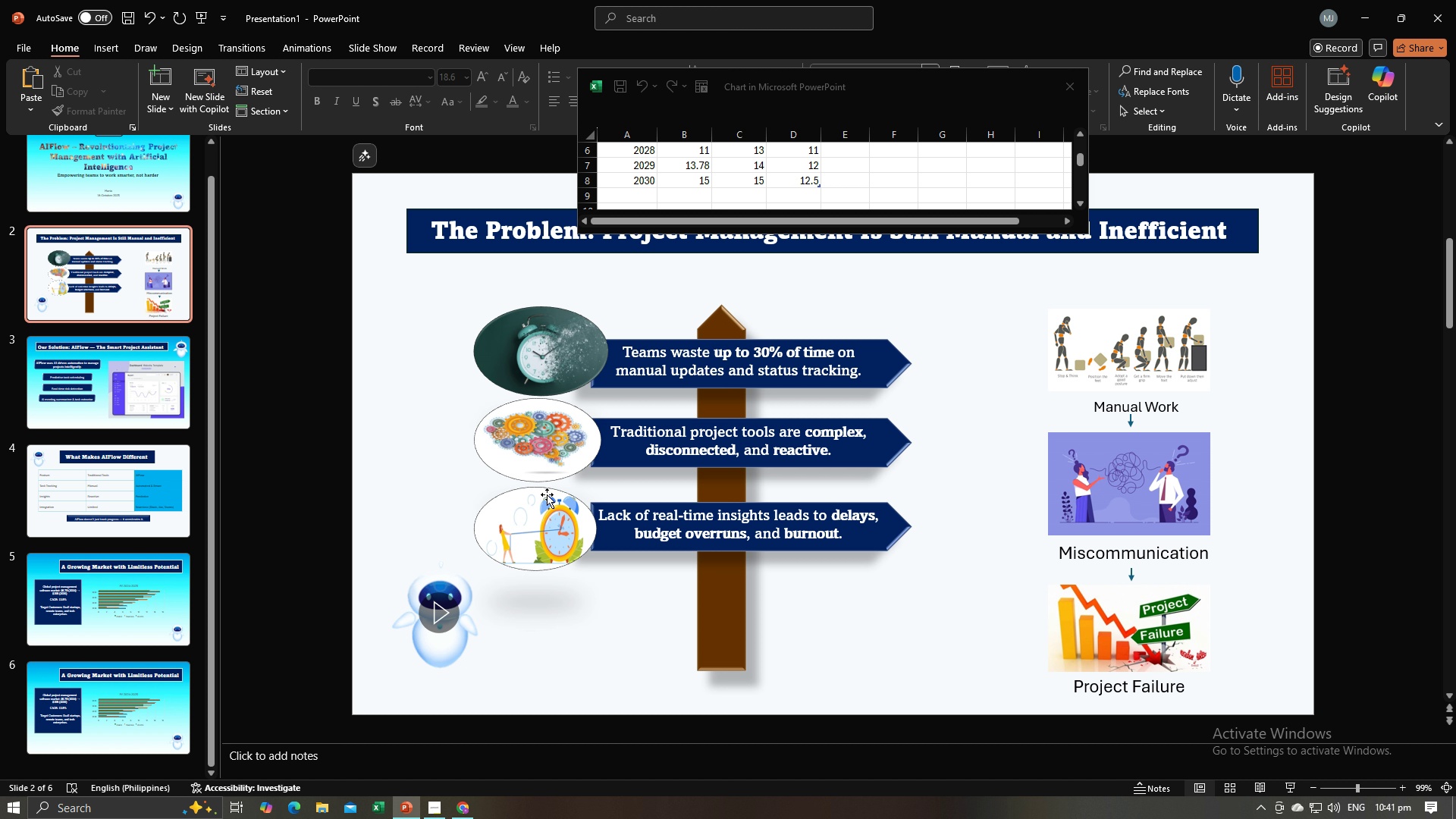 
key(Alt+AltLeft)
 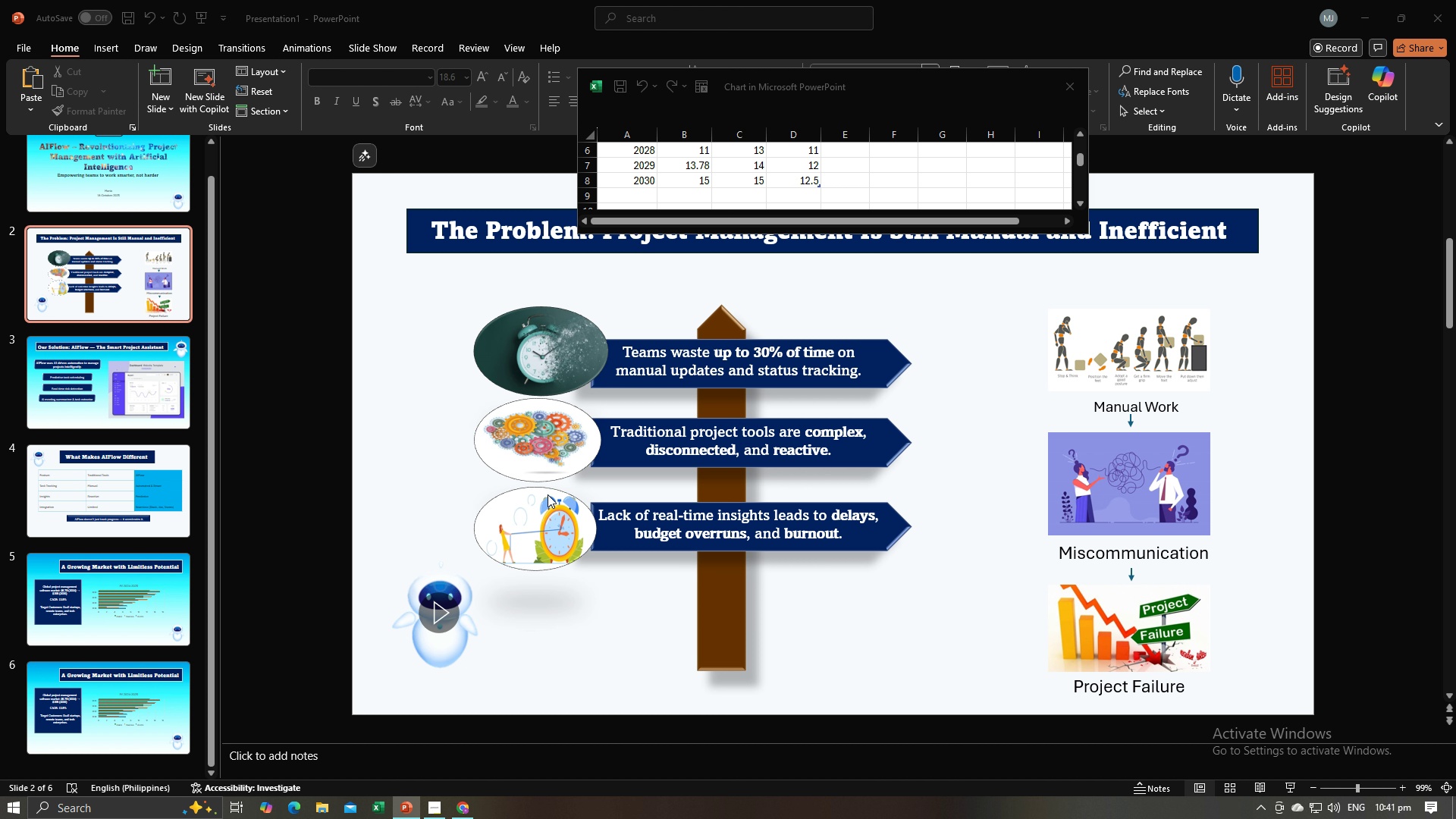 
key(Alt+Tab)
 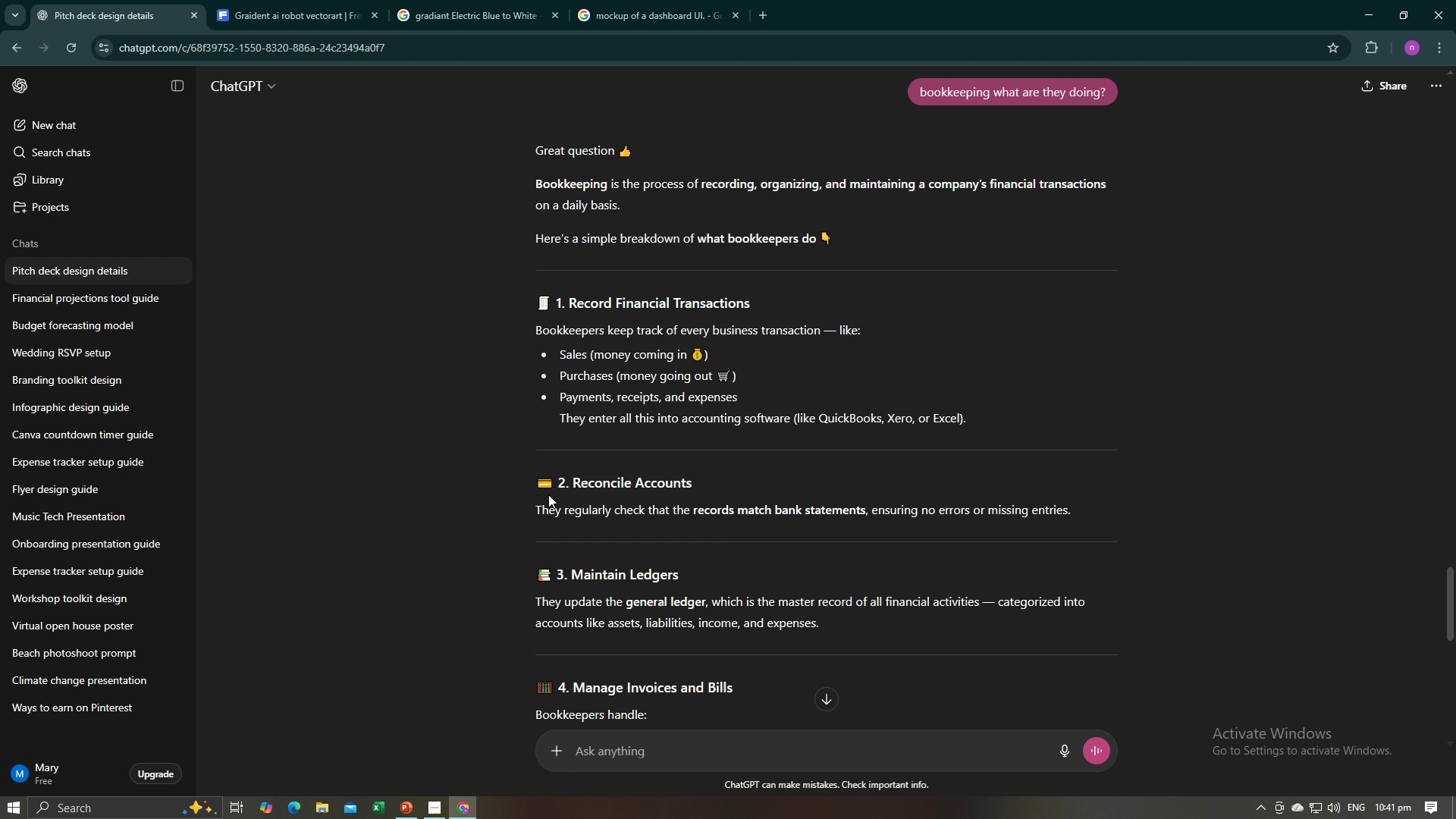 
scroll: coordinate [548, 494], scroll_direction: up, amount: 8.0
 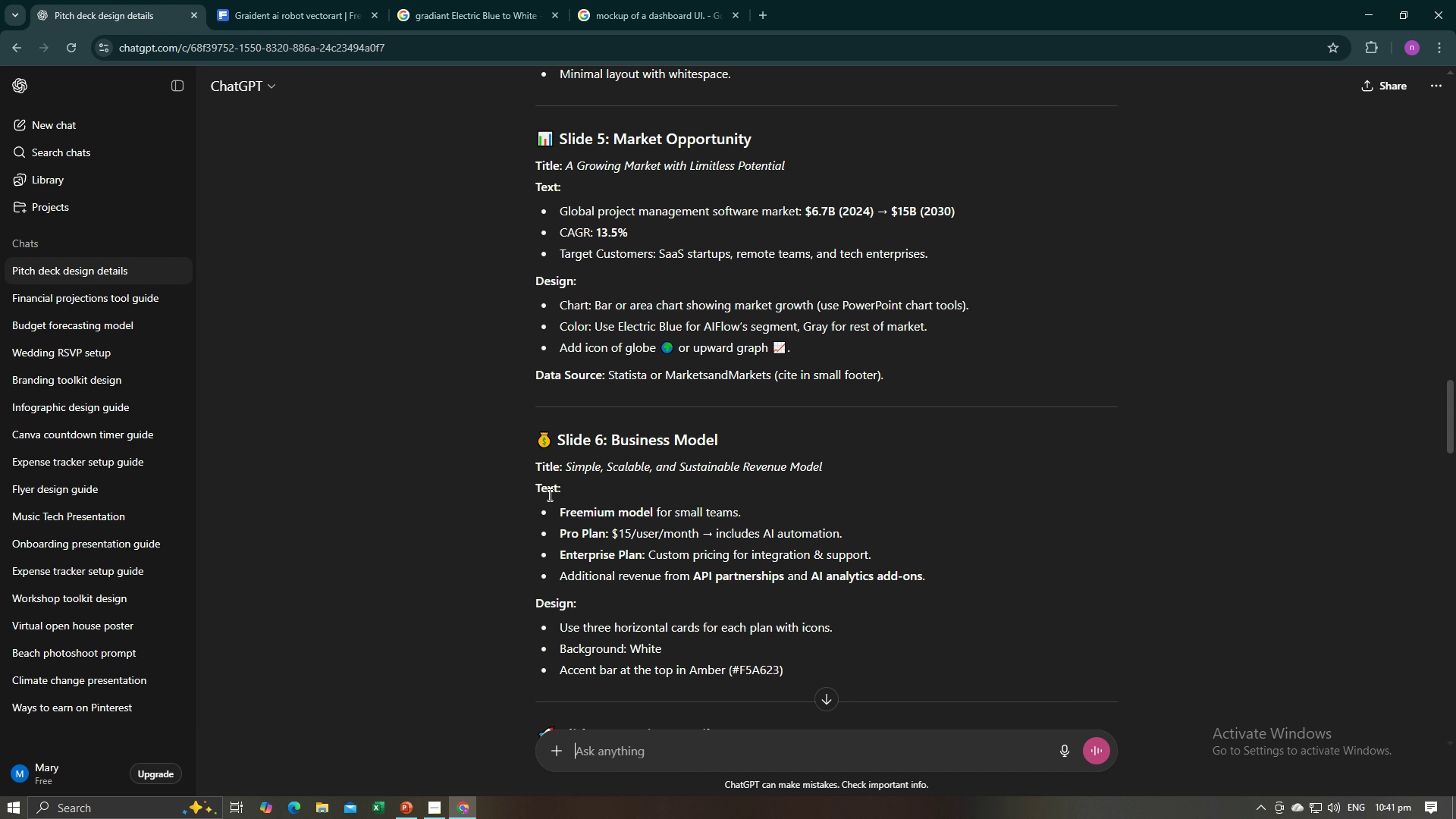 
scroll: coordinate [548, 494], scroll_direction: down, amount: 1.0
 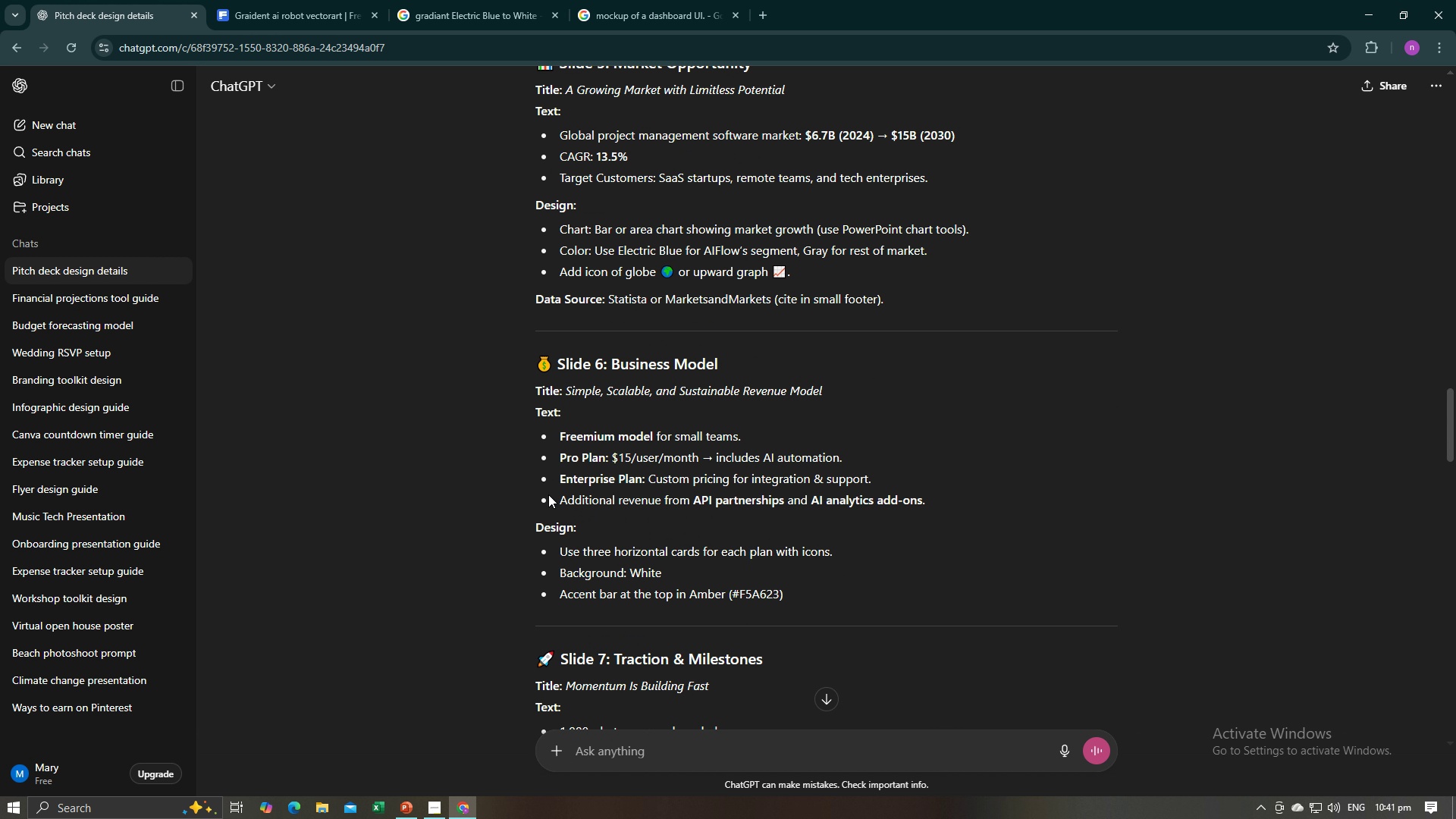 
key(Alt+AltLeft)
 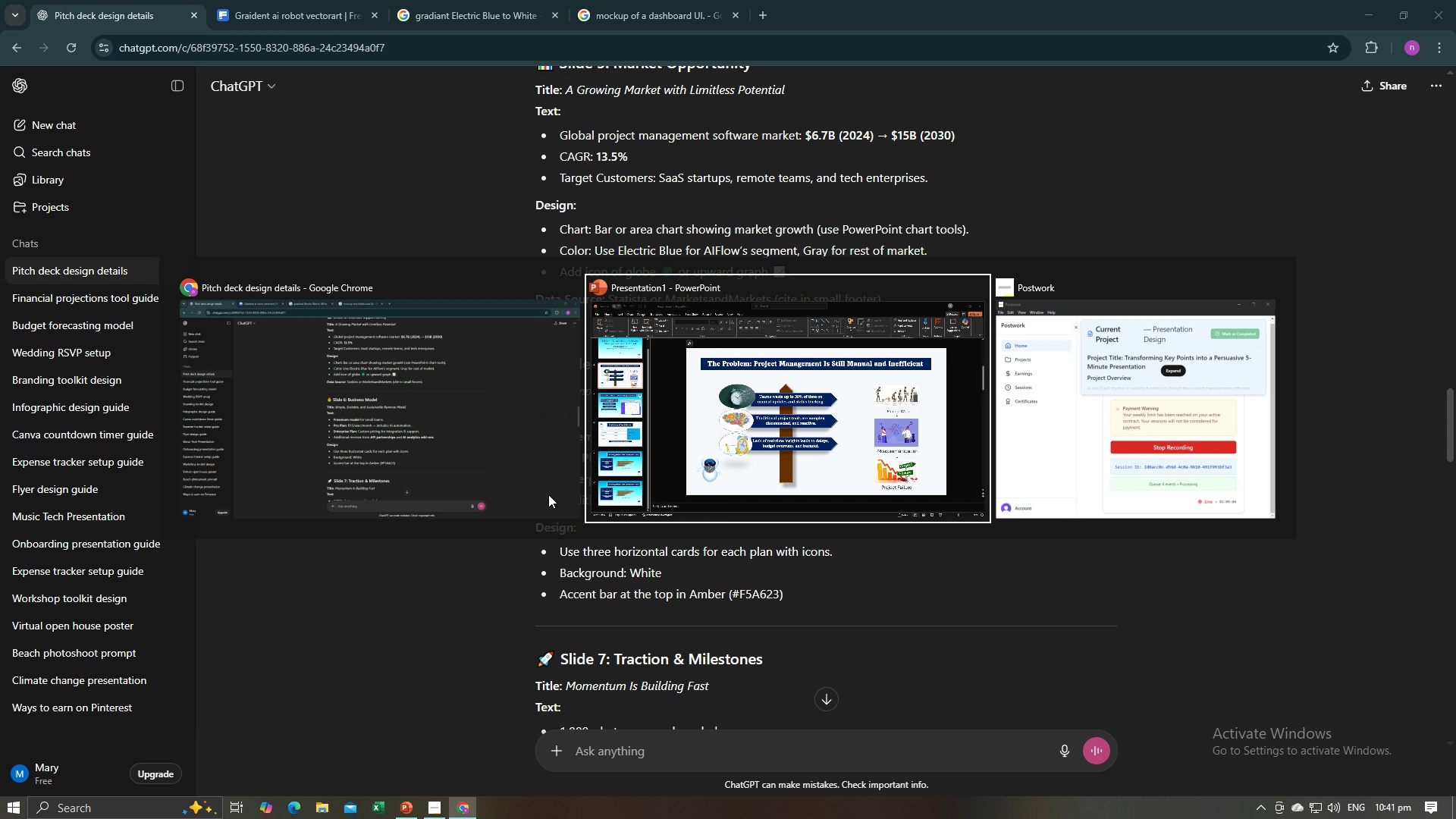 
key(Alt+Tab)
 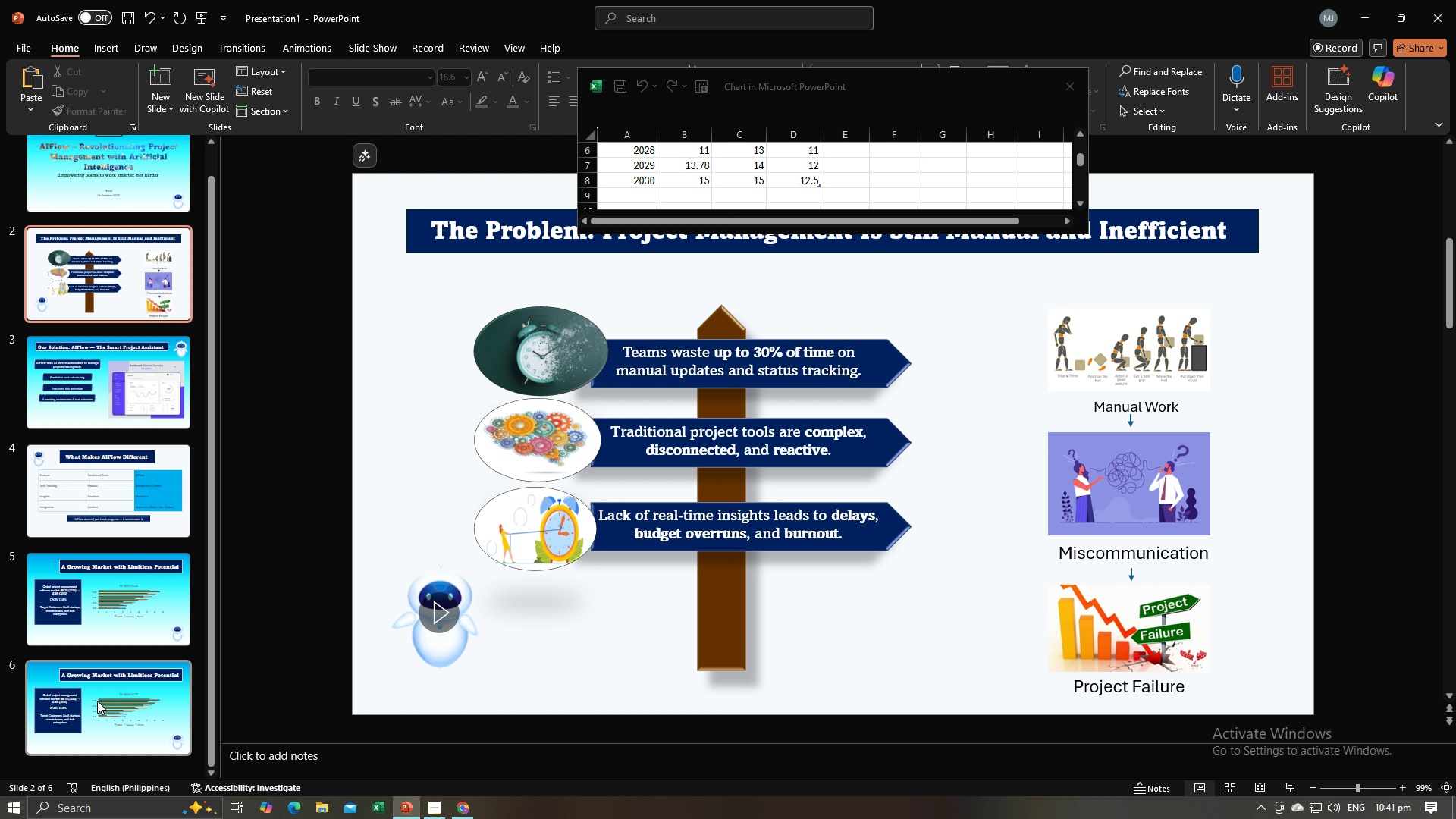 
scroll: coordinate [97, 701], scroll_direction: down, amount: 2.0
 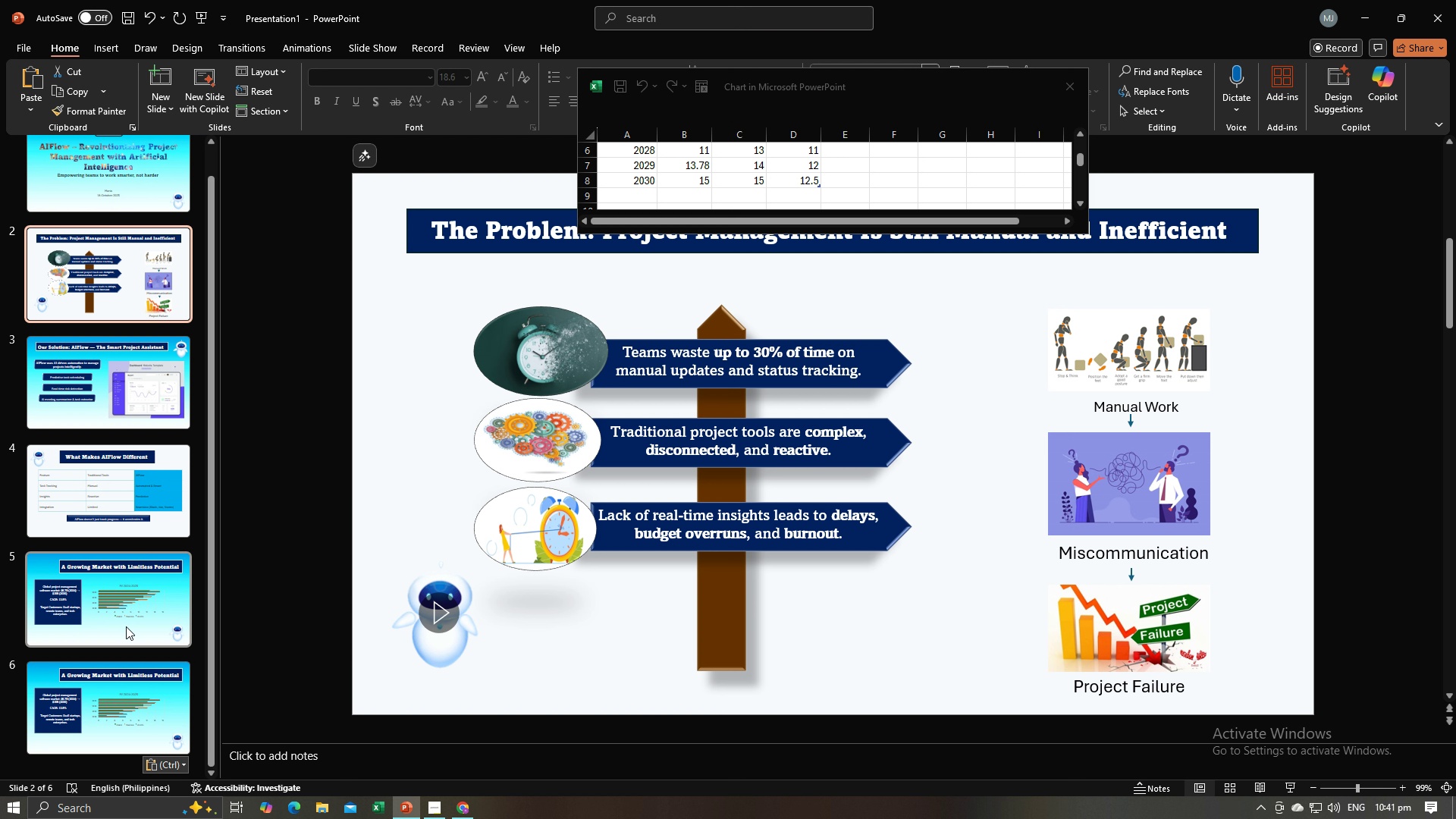 
left_click([126, 626])
 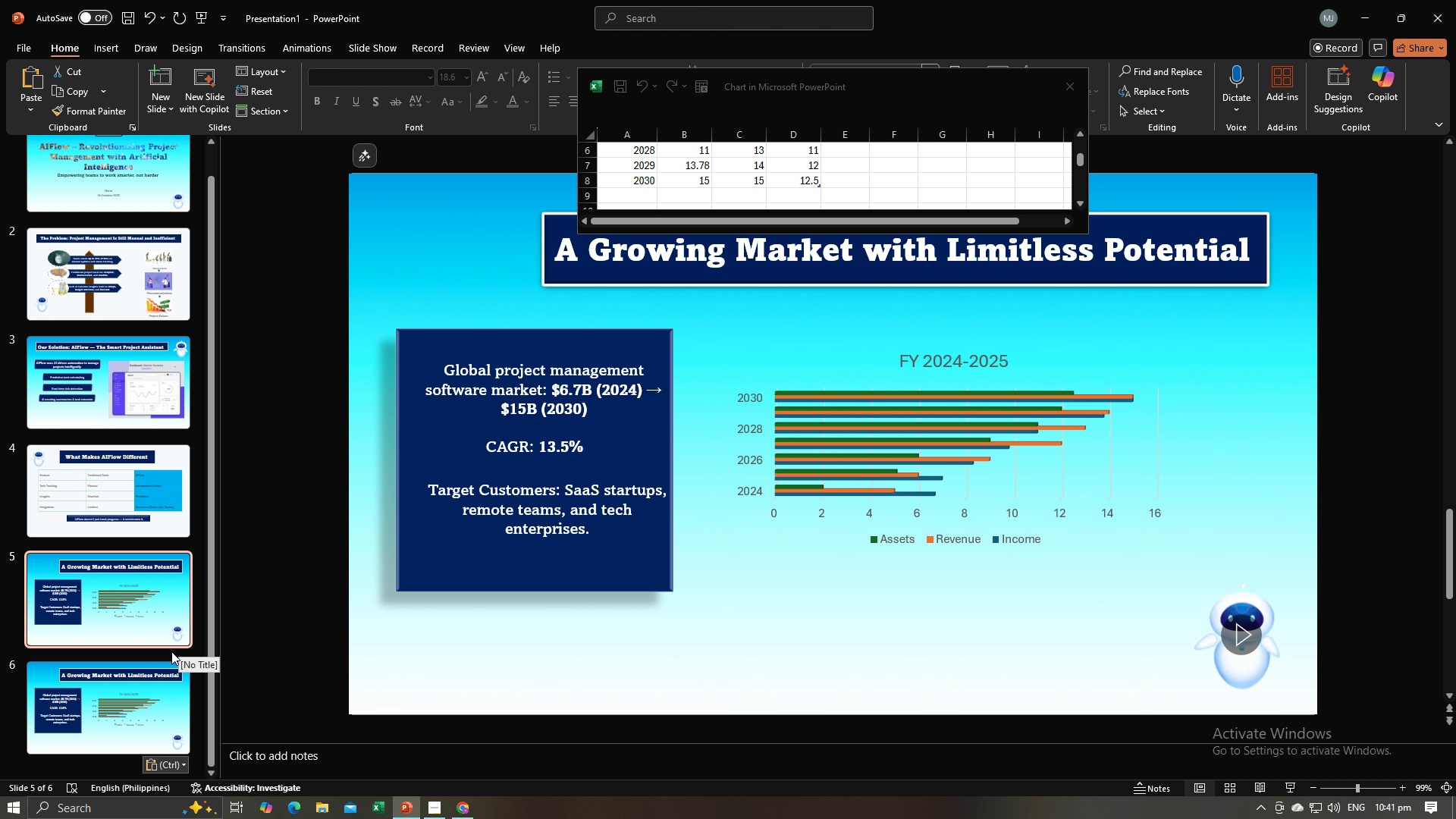 
left_click([155, 717])
 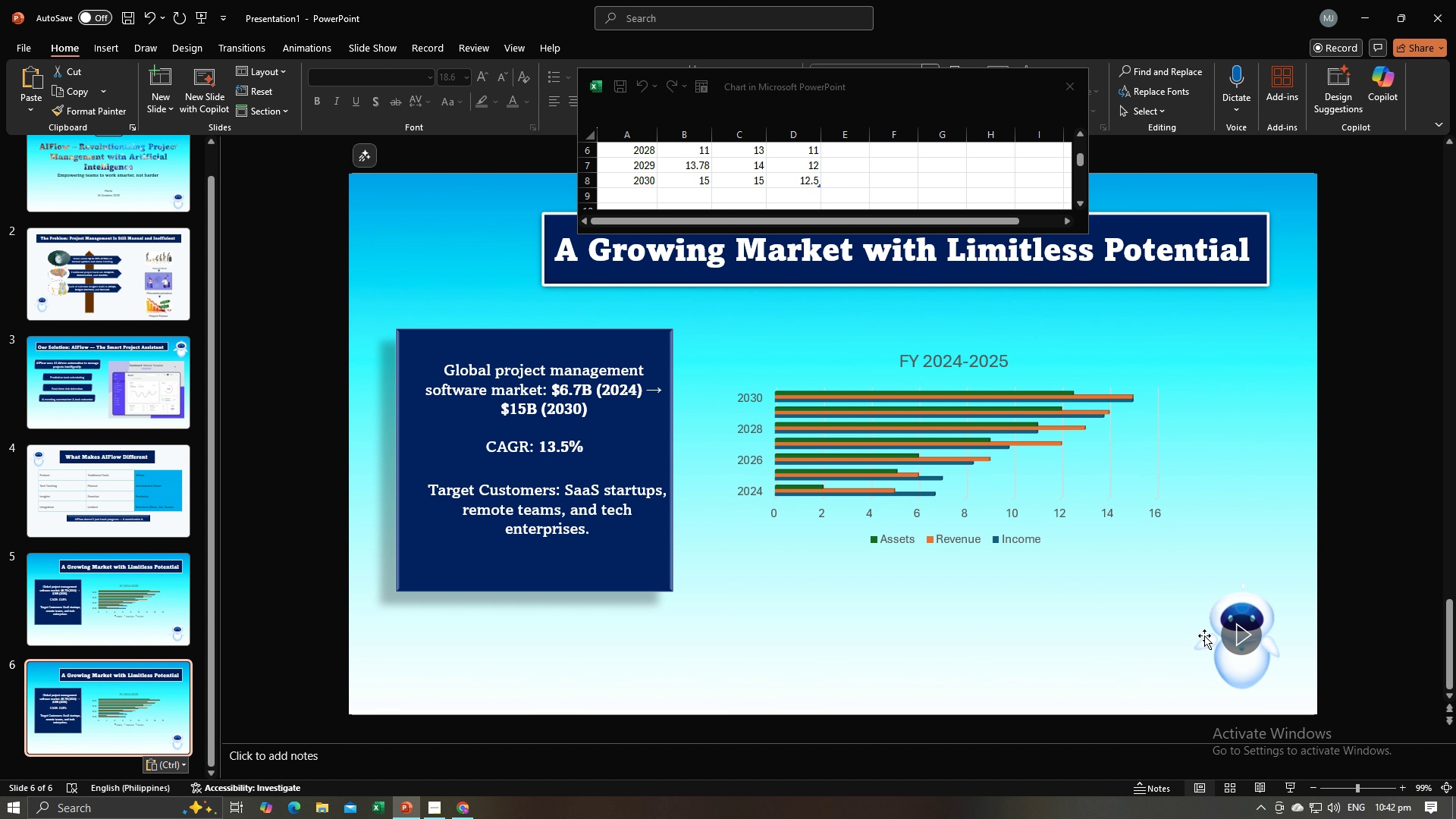 
left_click([1205, 636])
 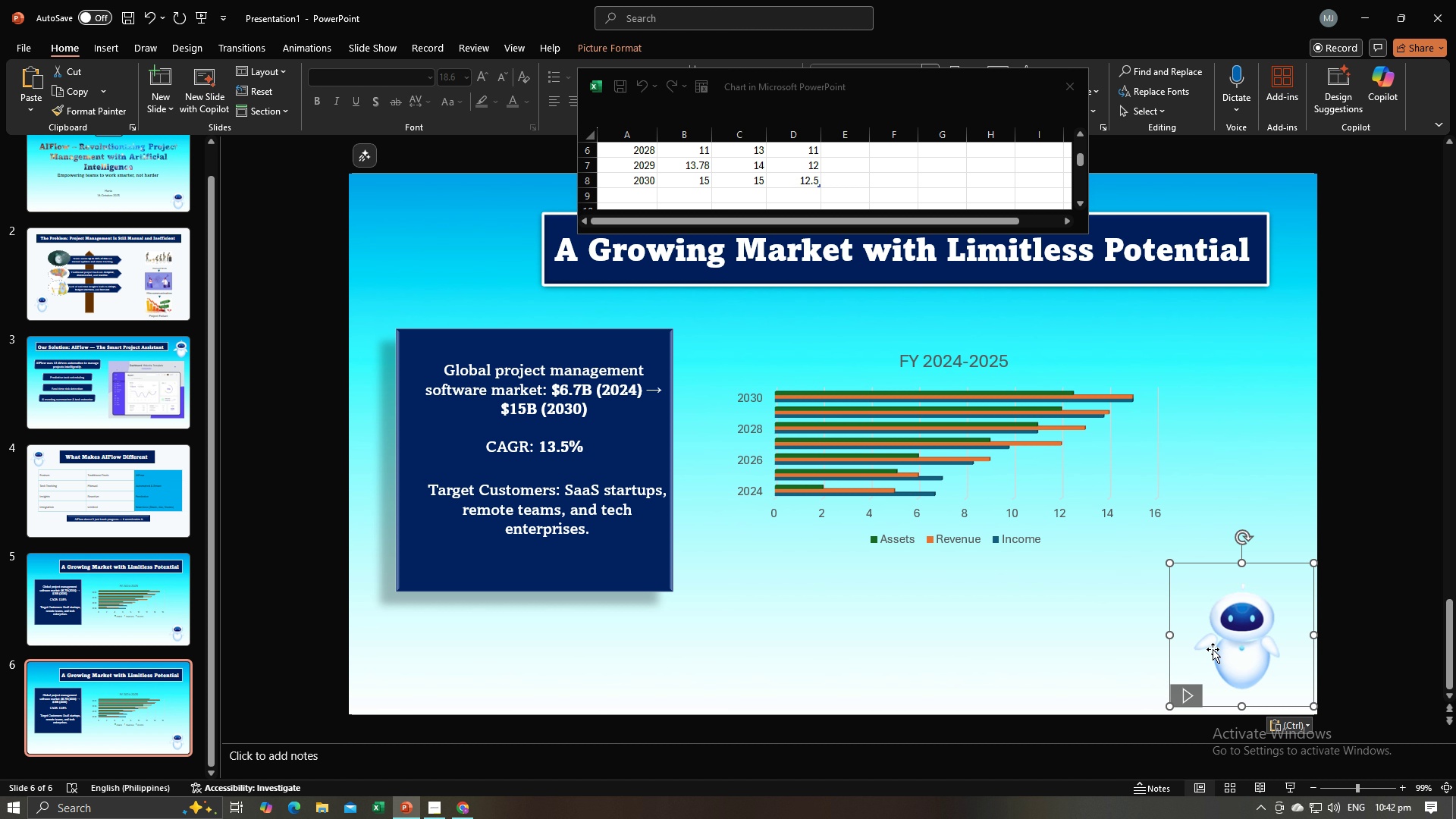 
wait(17.3)
 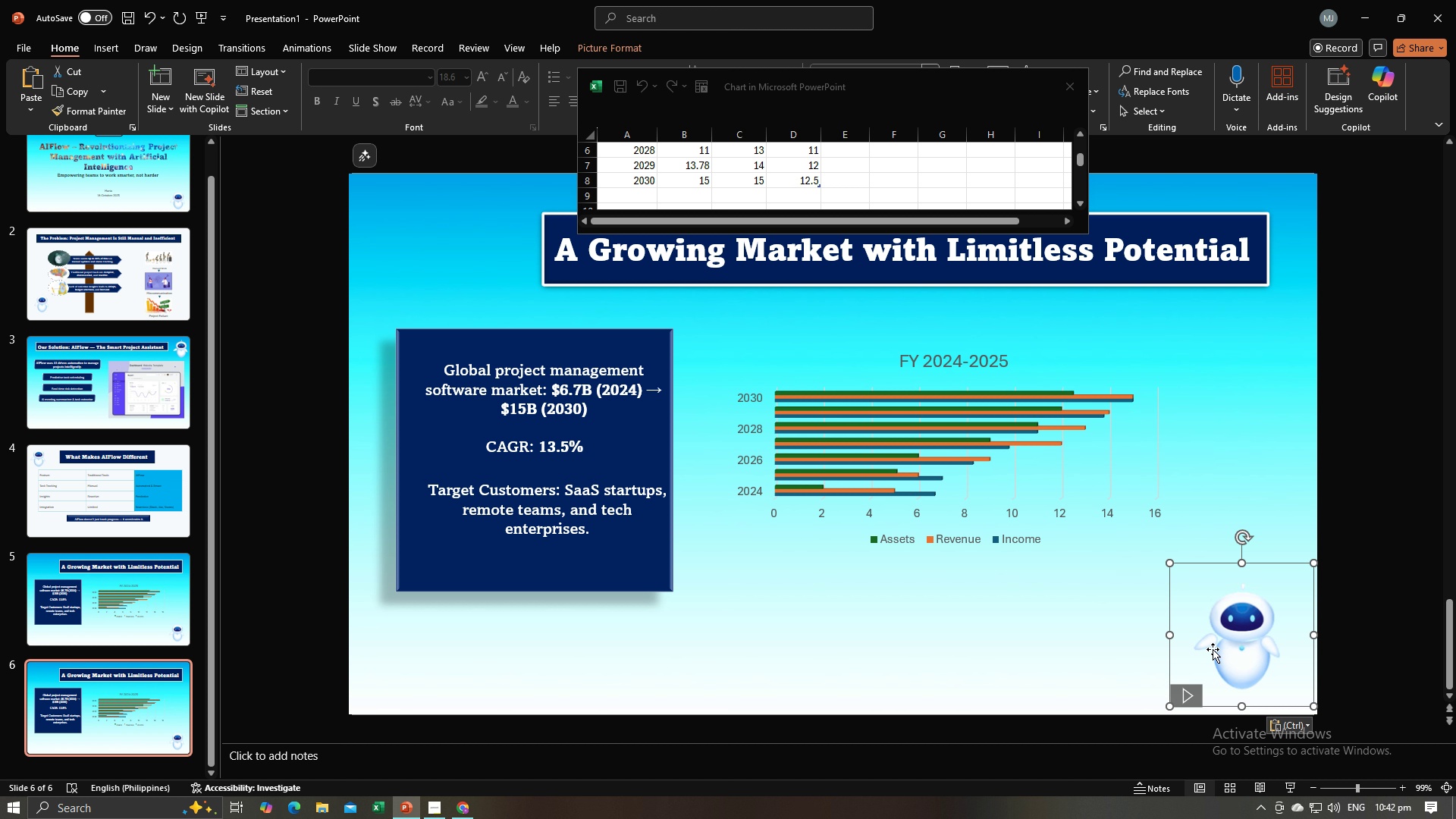 
left_click([521, 666])
 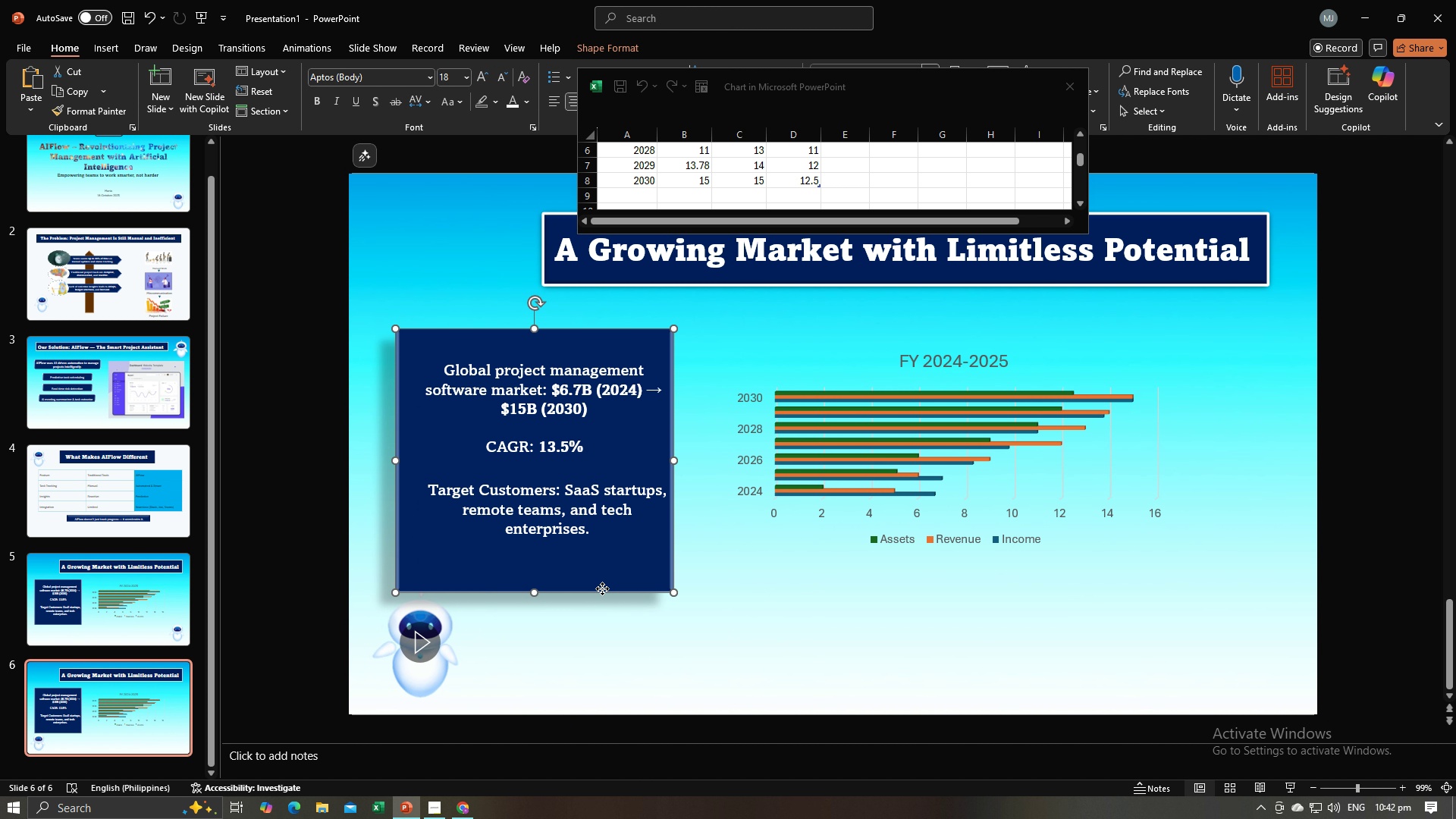 
left_click([602, 588])
 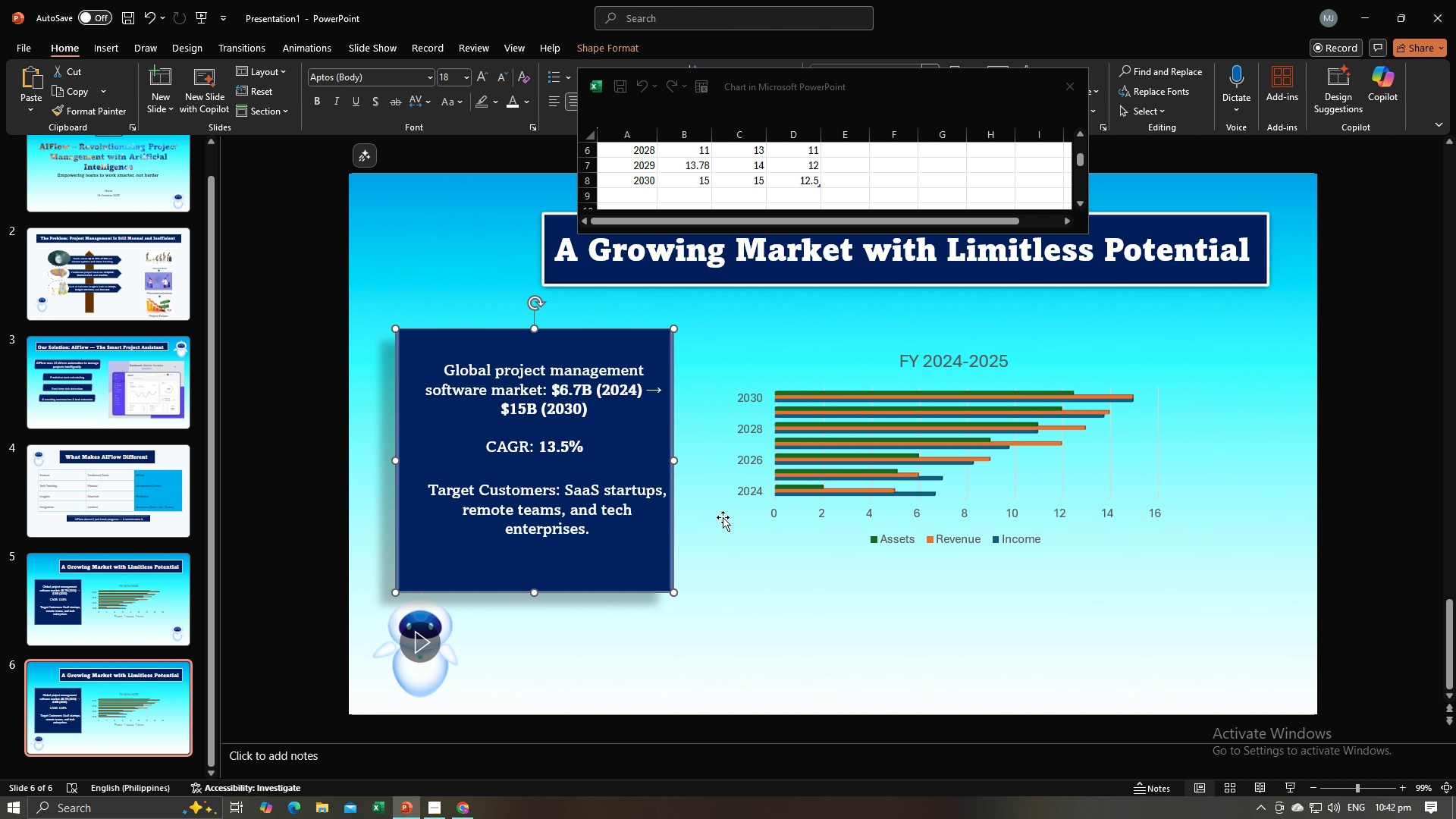 
key(Backspace)
 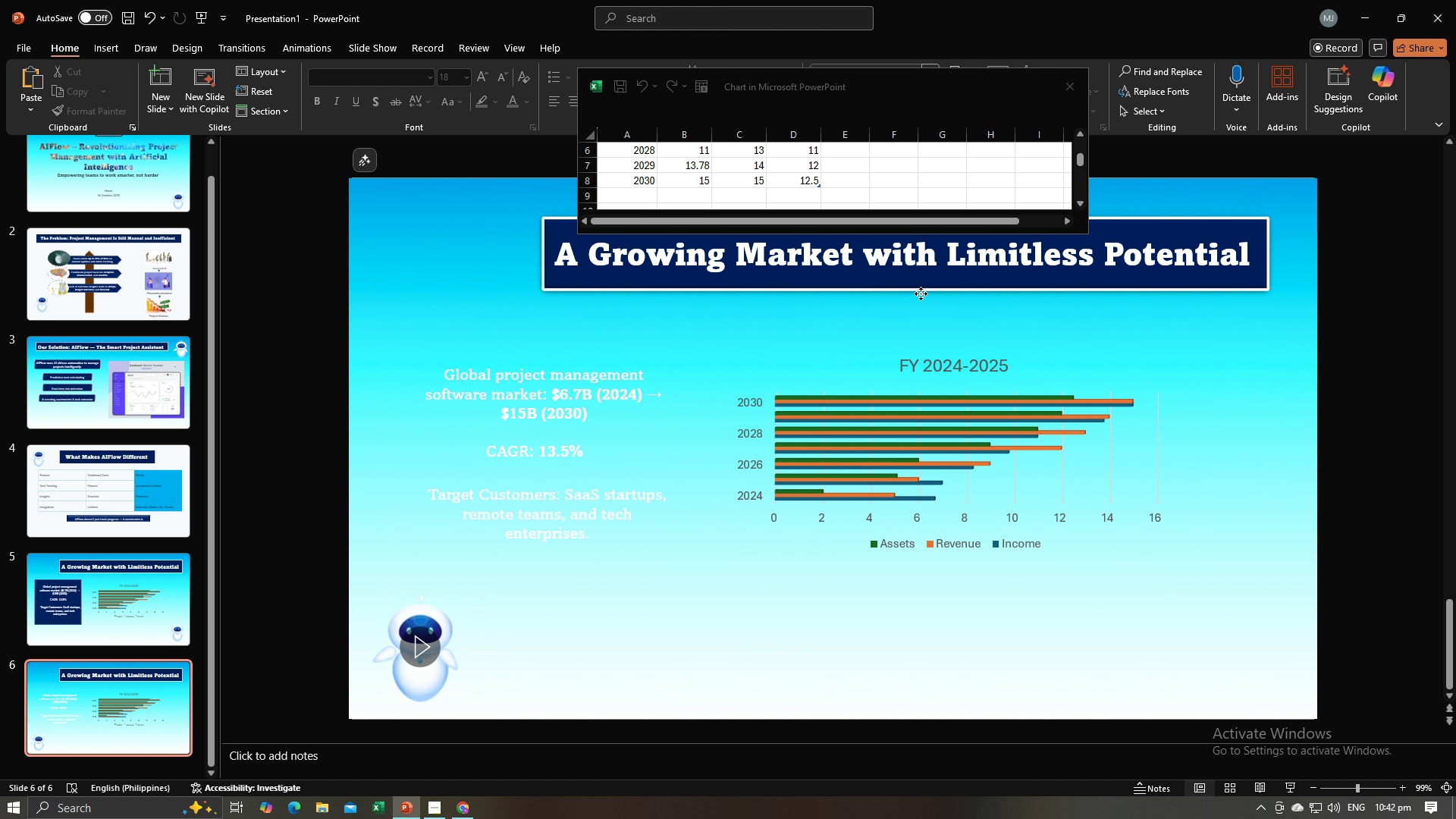 
left_click([921, 293])
 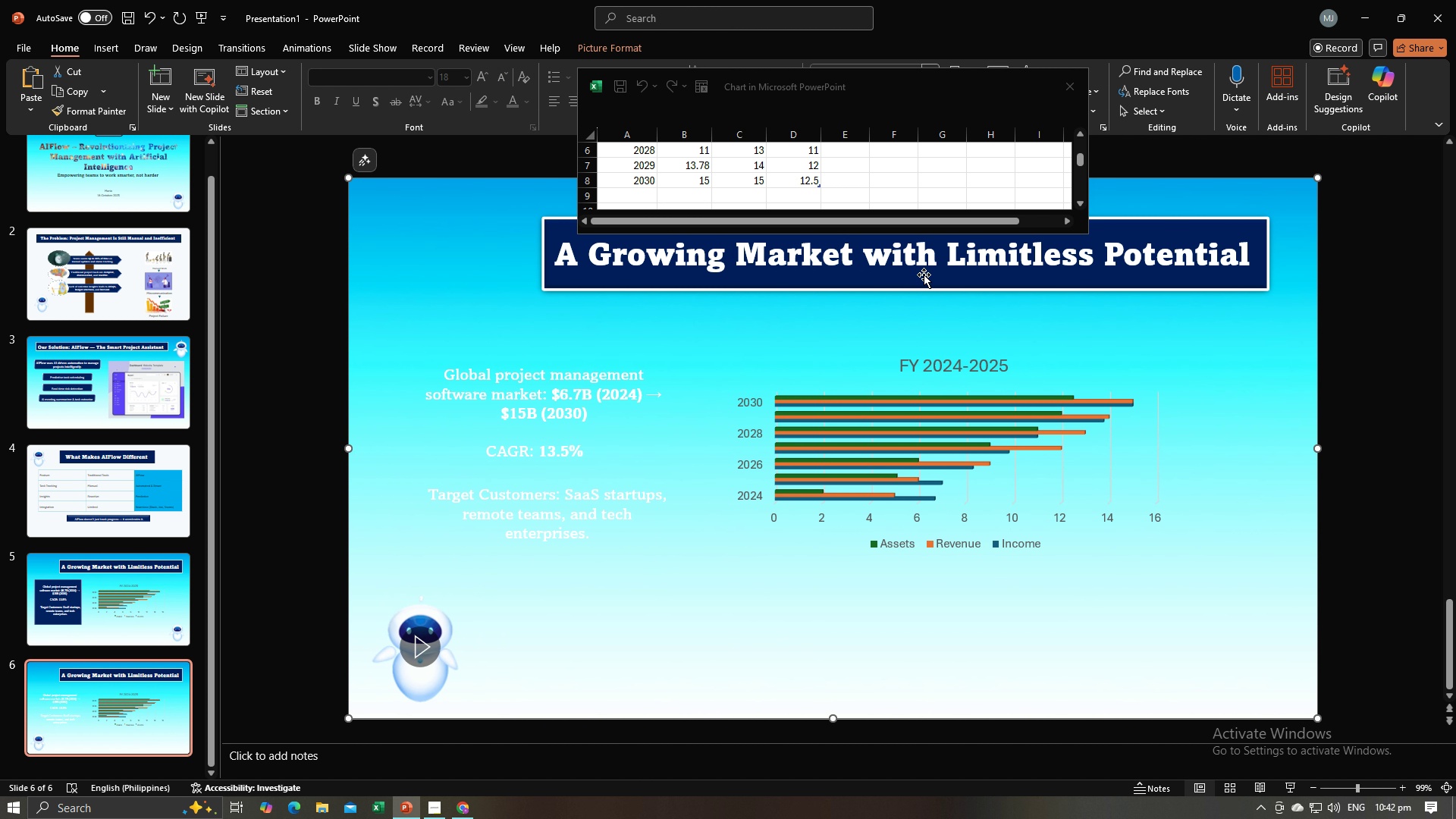 
key(Backspace)
 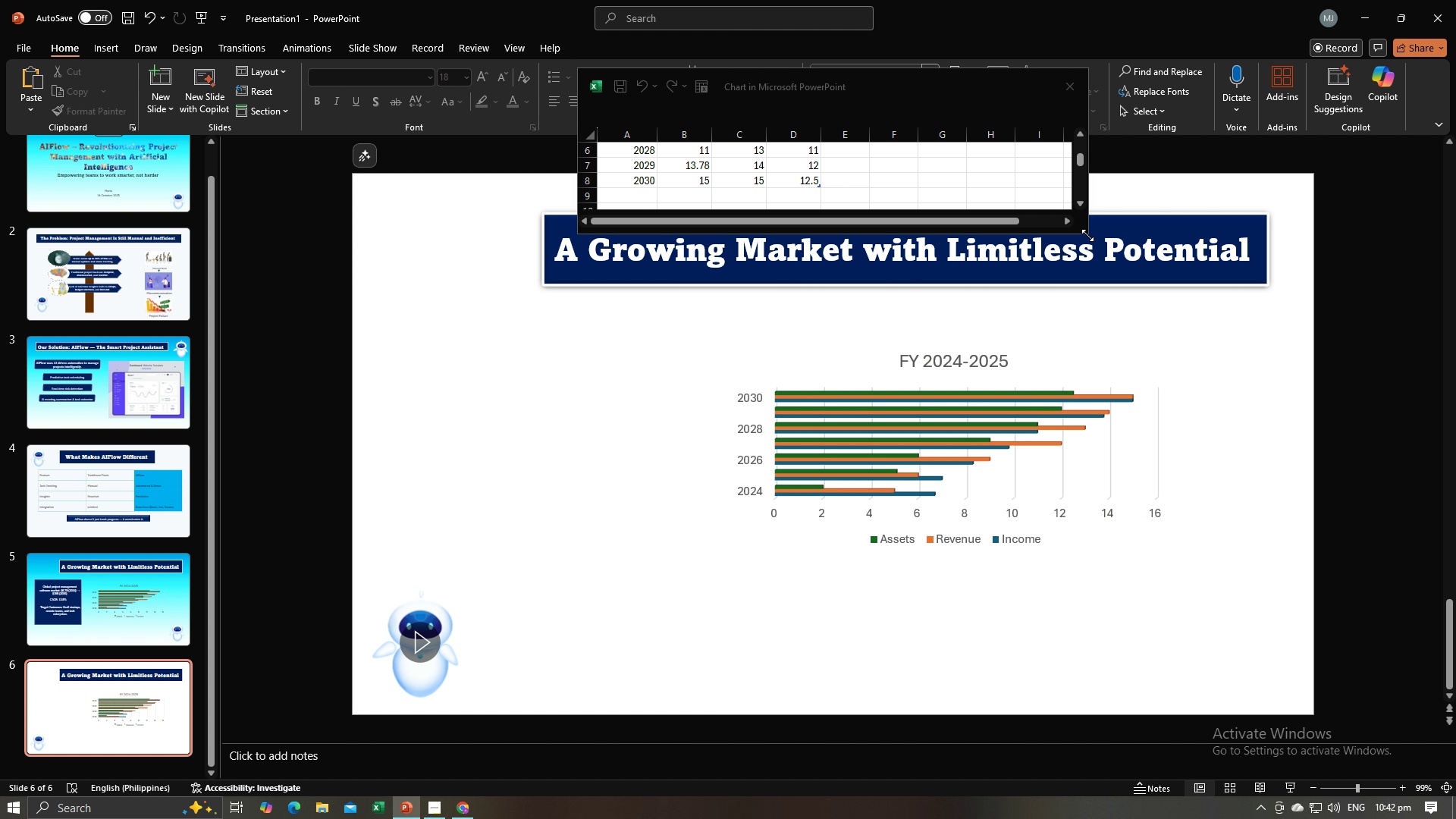 
left_click([1087, 235])